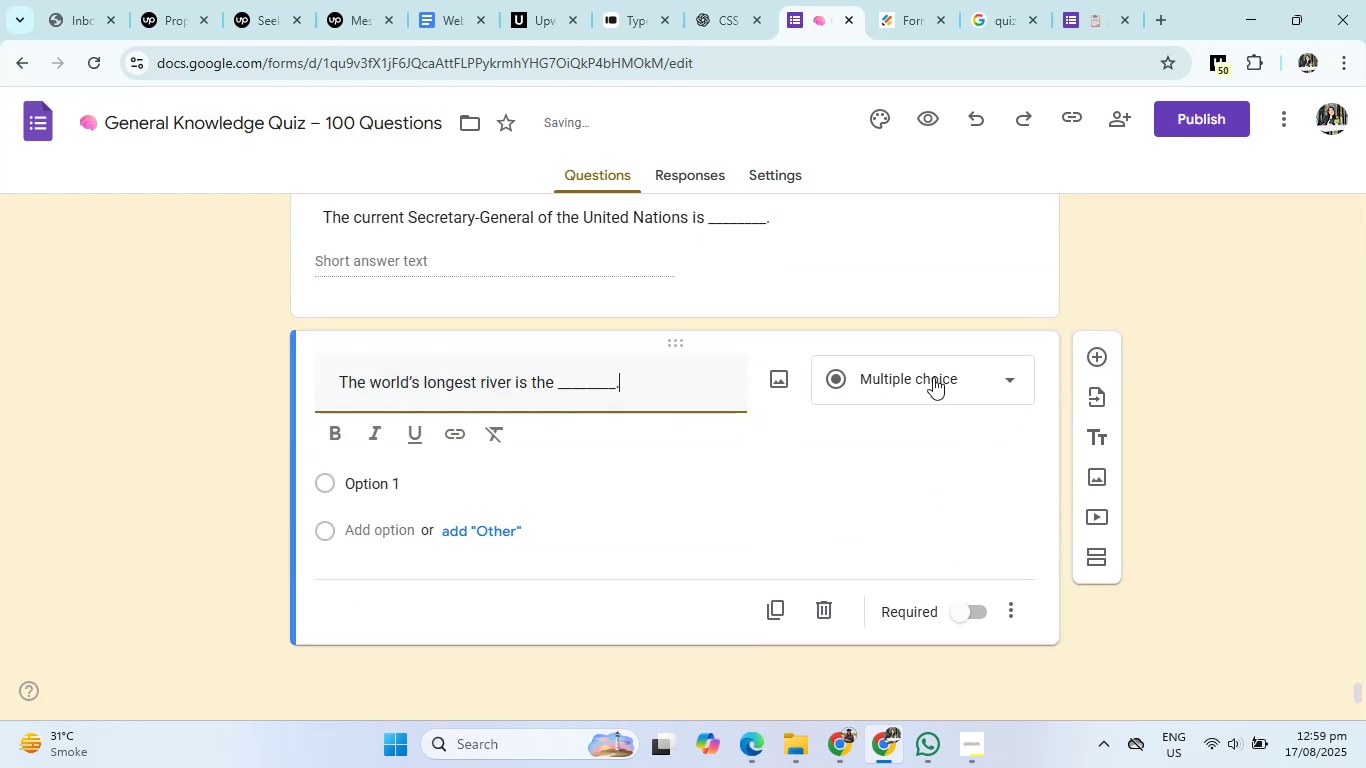 
left_click([933, 377])
 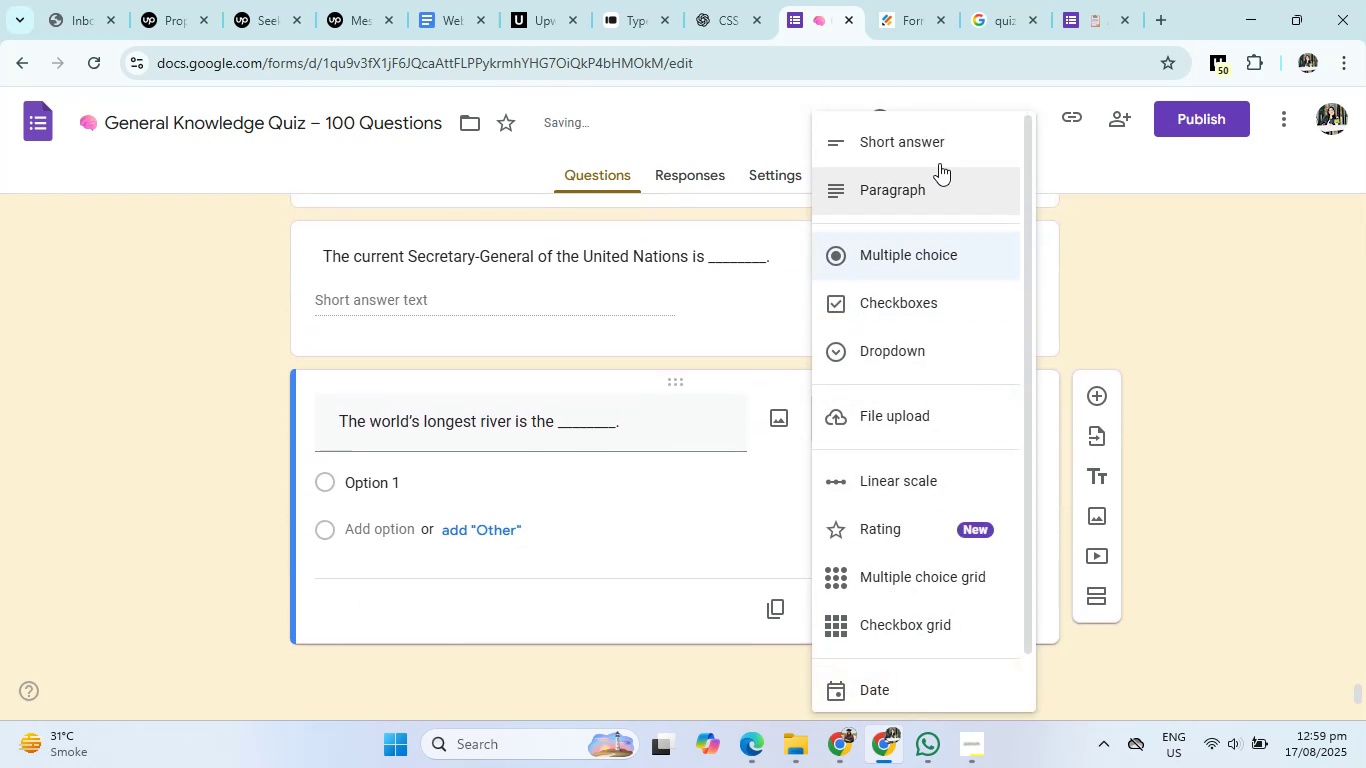 
left_click([942, 147])
 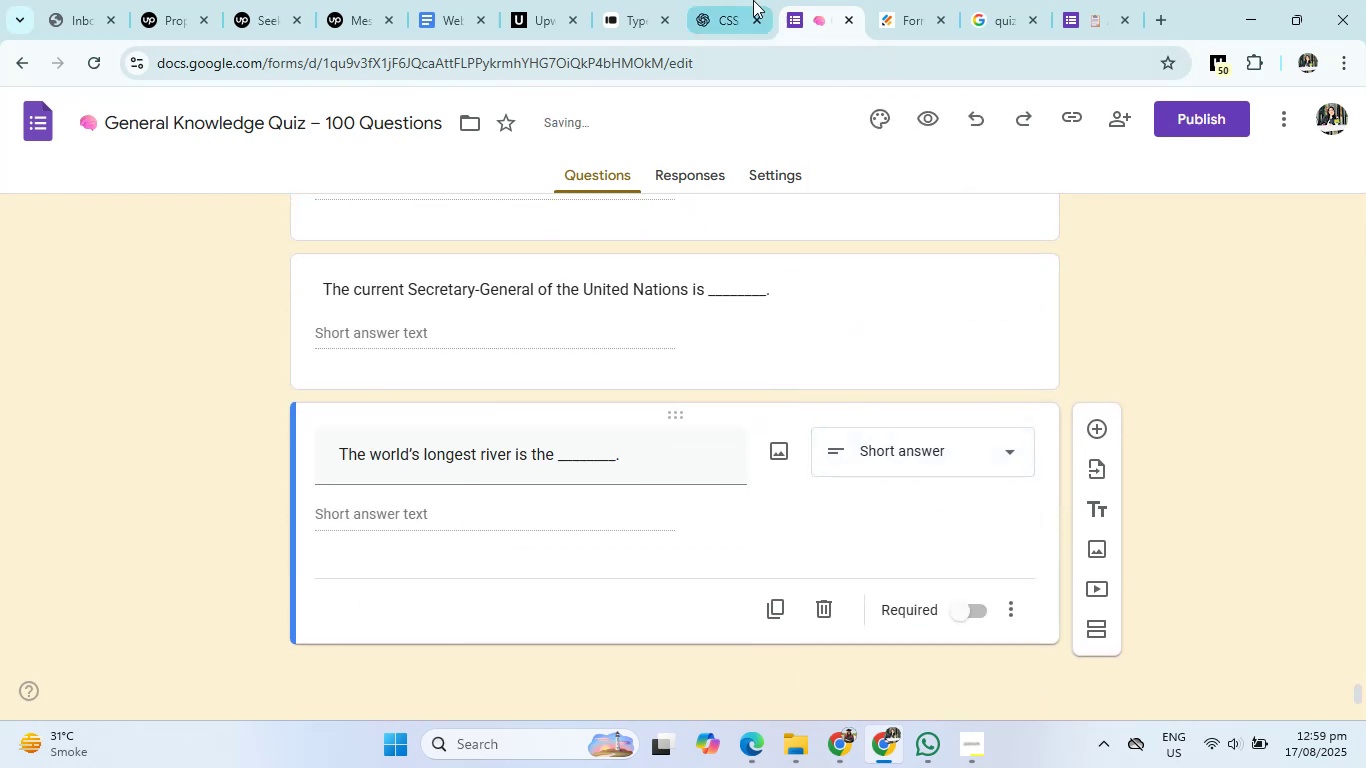 
left_click([733, 0])
 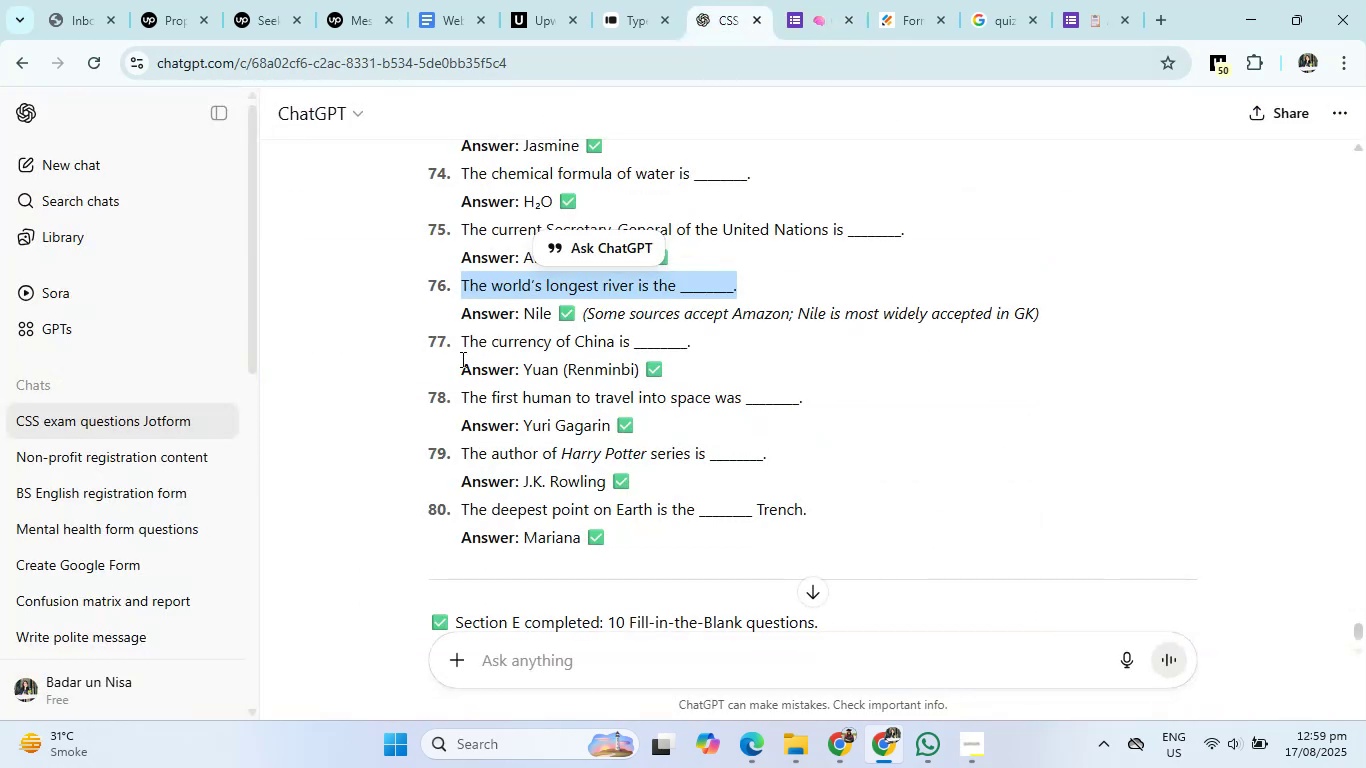 
left_click_drag(start_coordinate=[461, 342], to_coordinate=[775, 349])
 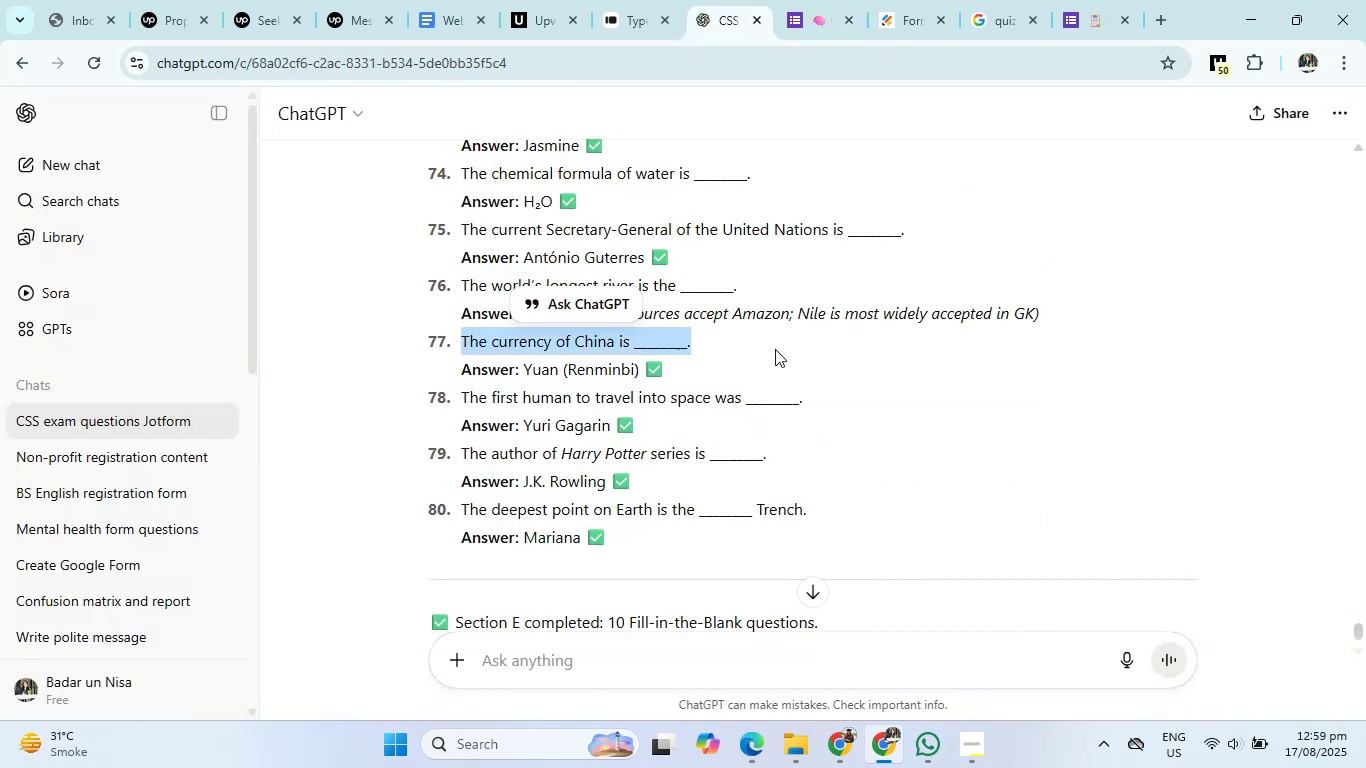 
key(Control+C)
 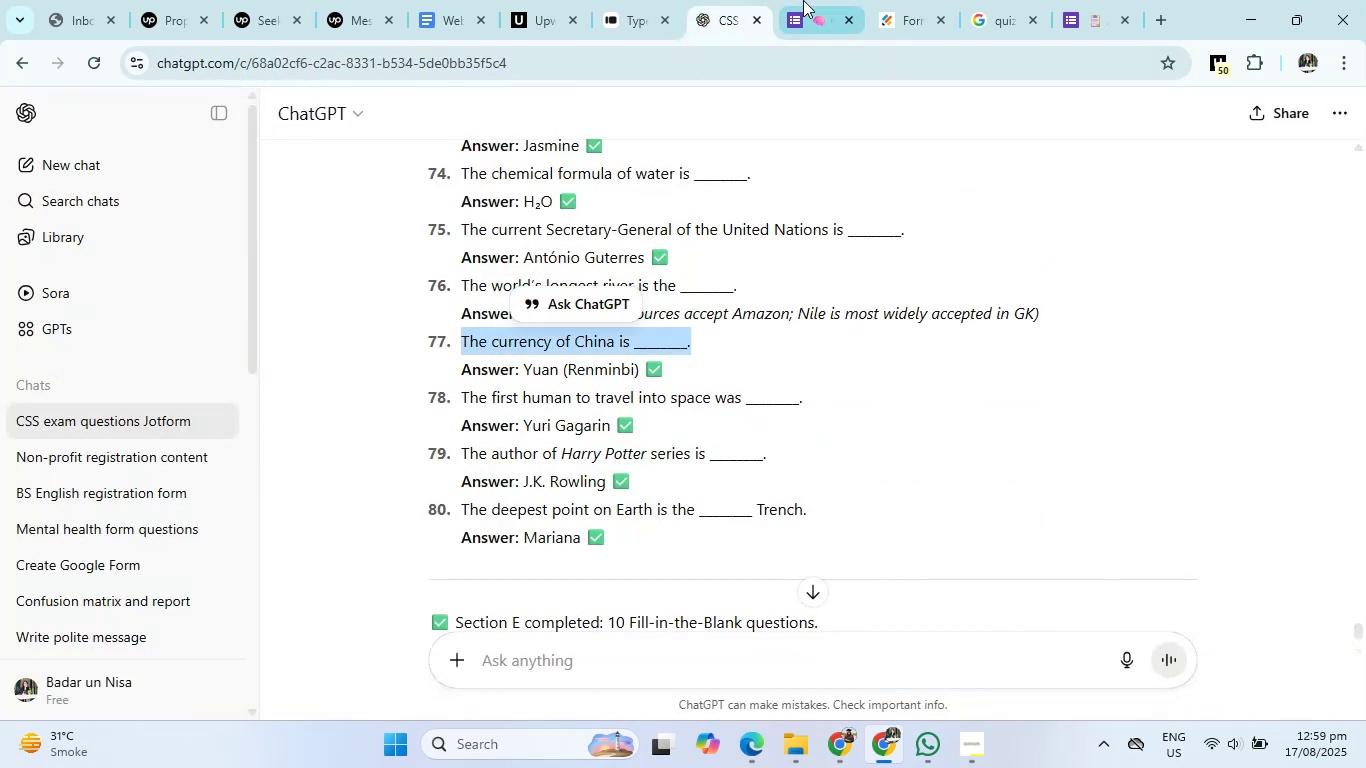 
left_click([803, 0])
 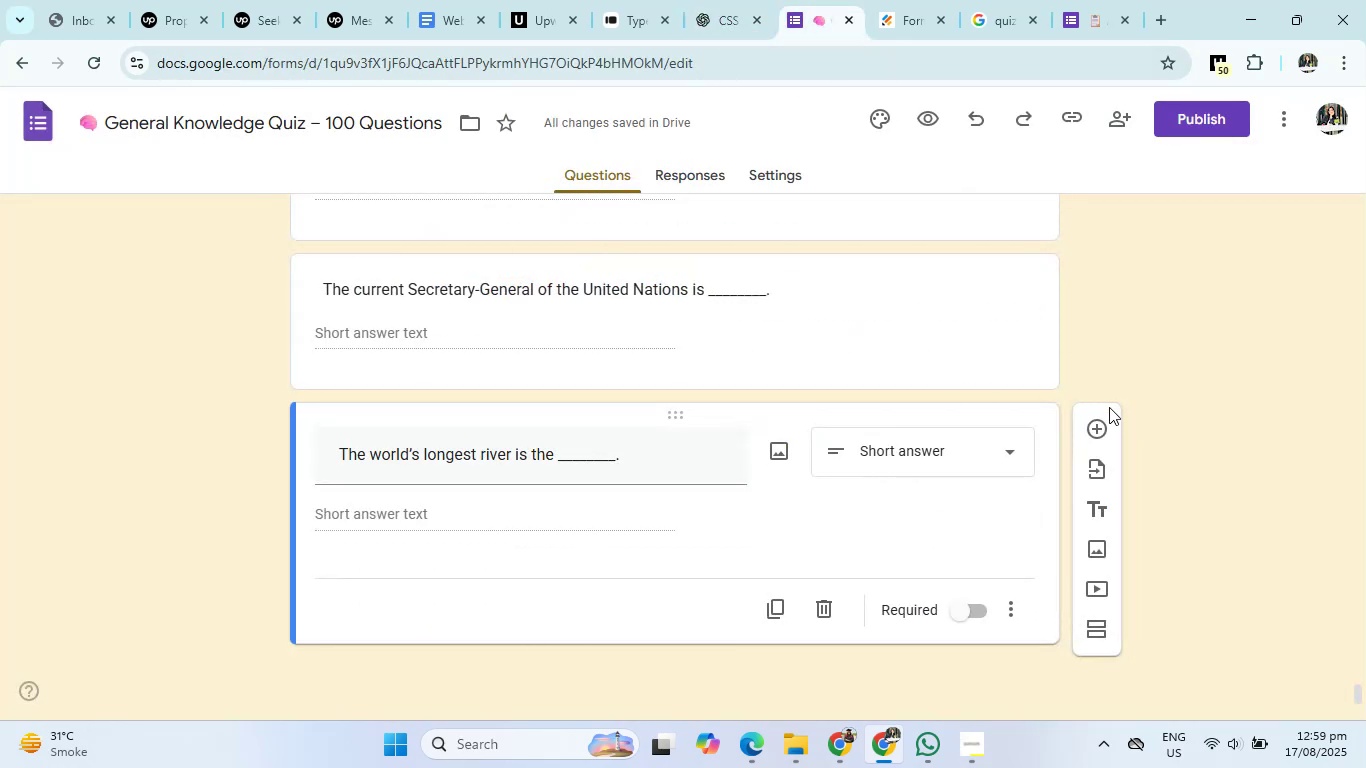 
left_click([1102, 419])
 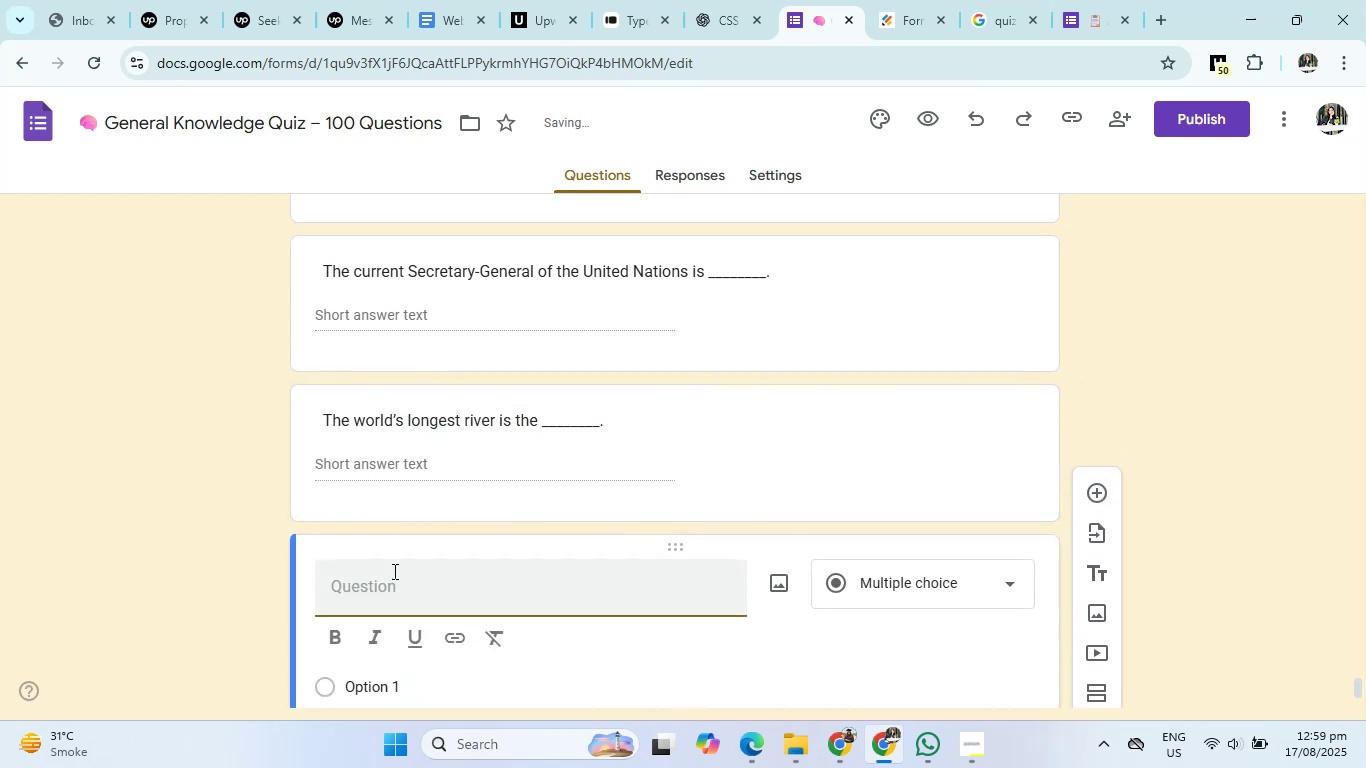 
left_click([385, 584])
 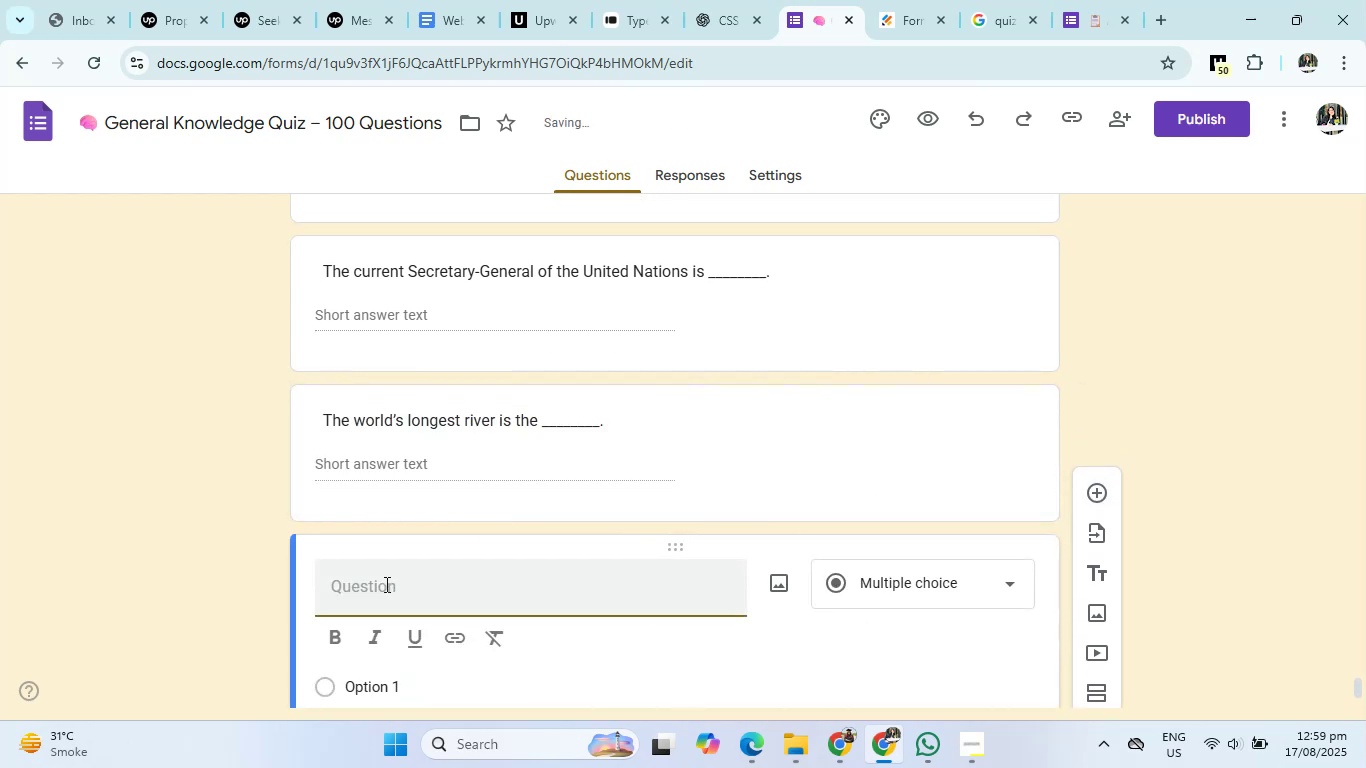 
key(Control+V)
 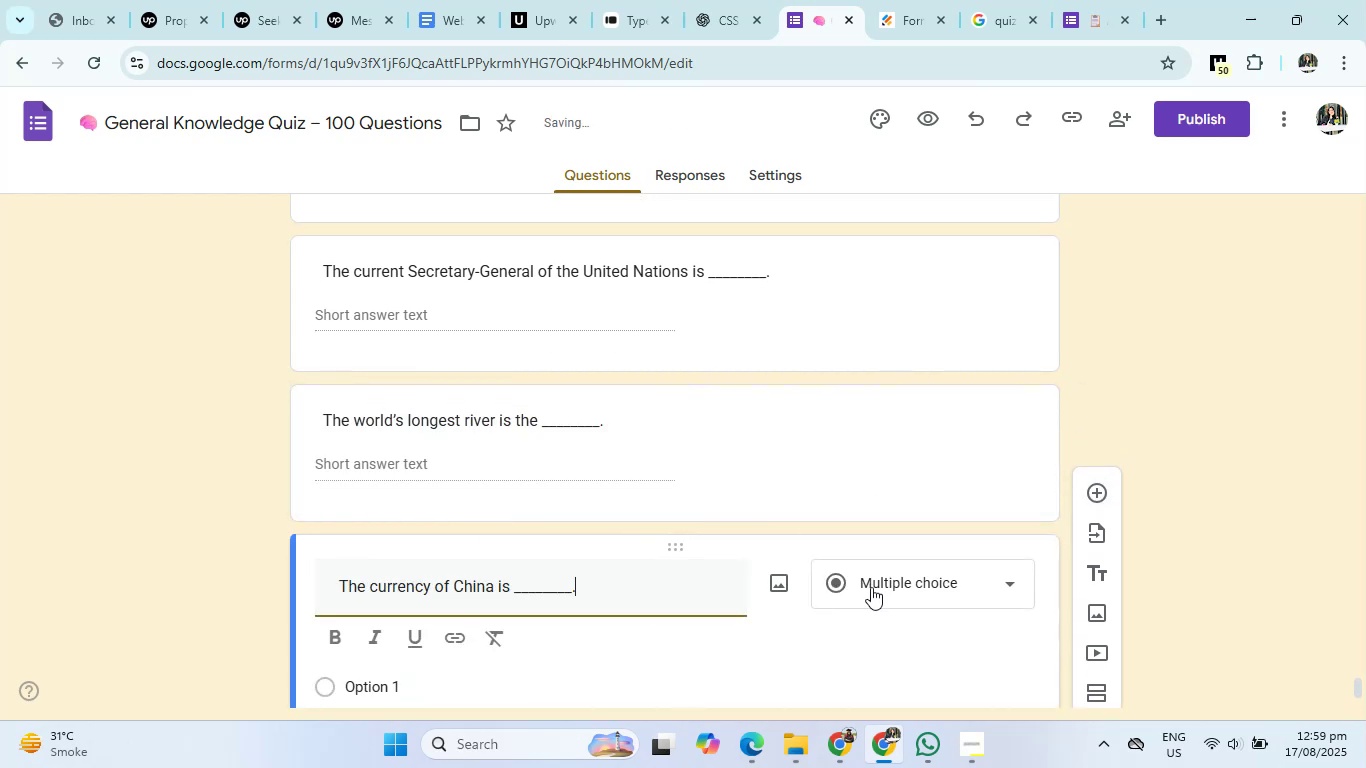 
left_click([871, 587])
 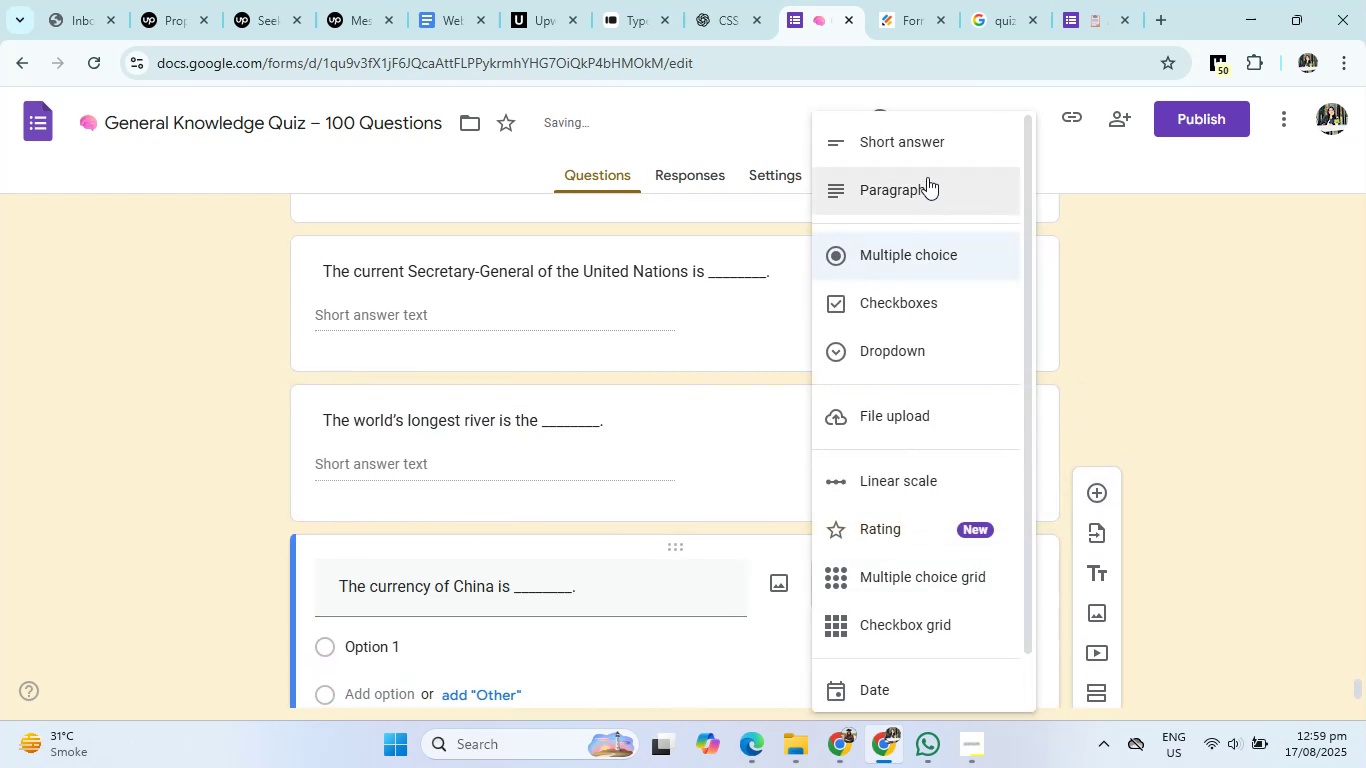 
left_click([931, 154])
 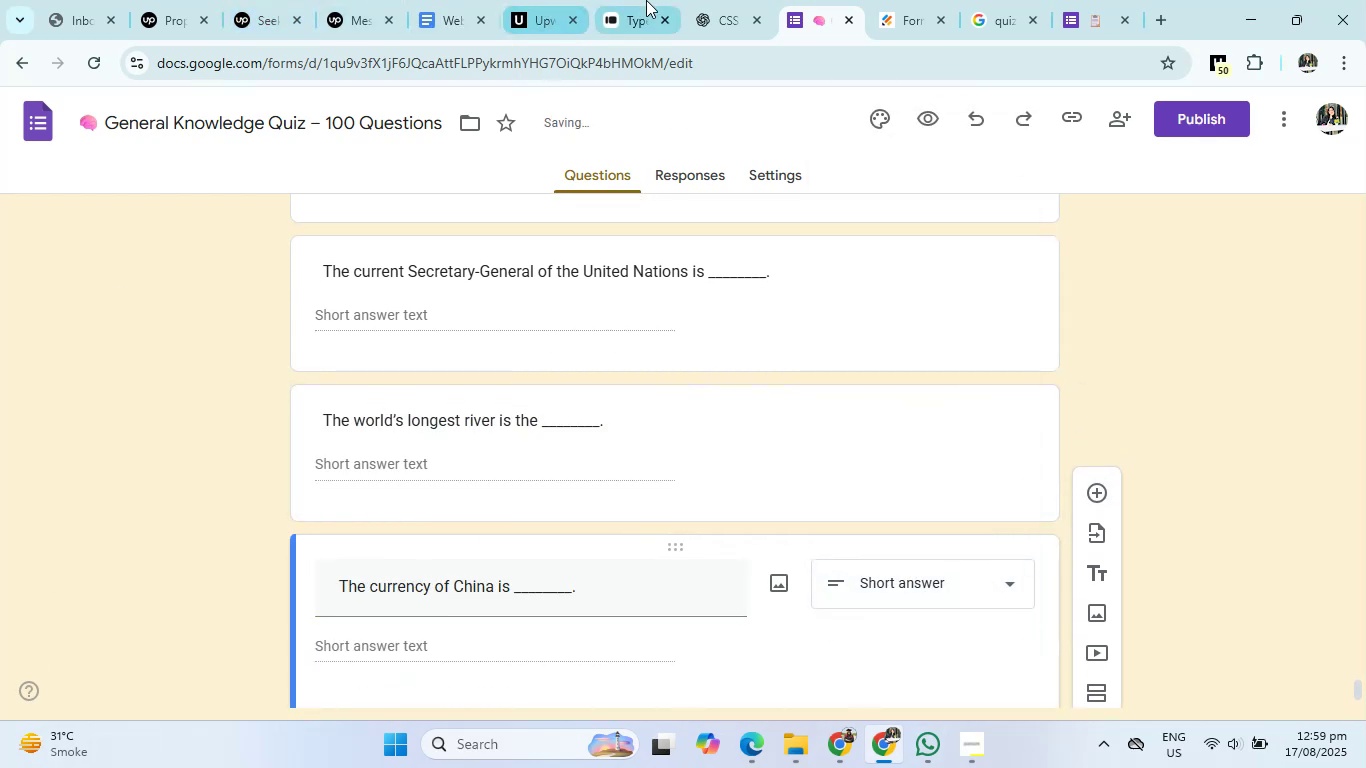 
left_click([726, 0])
 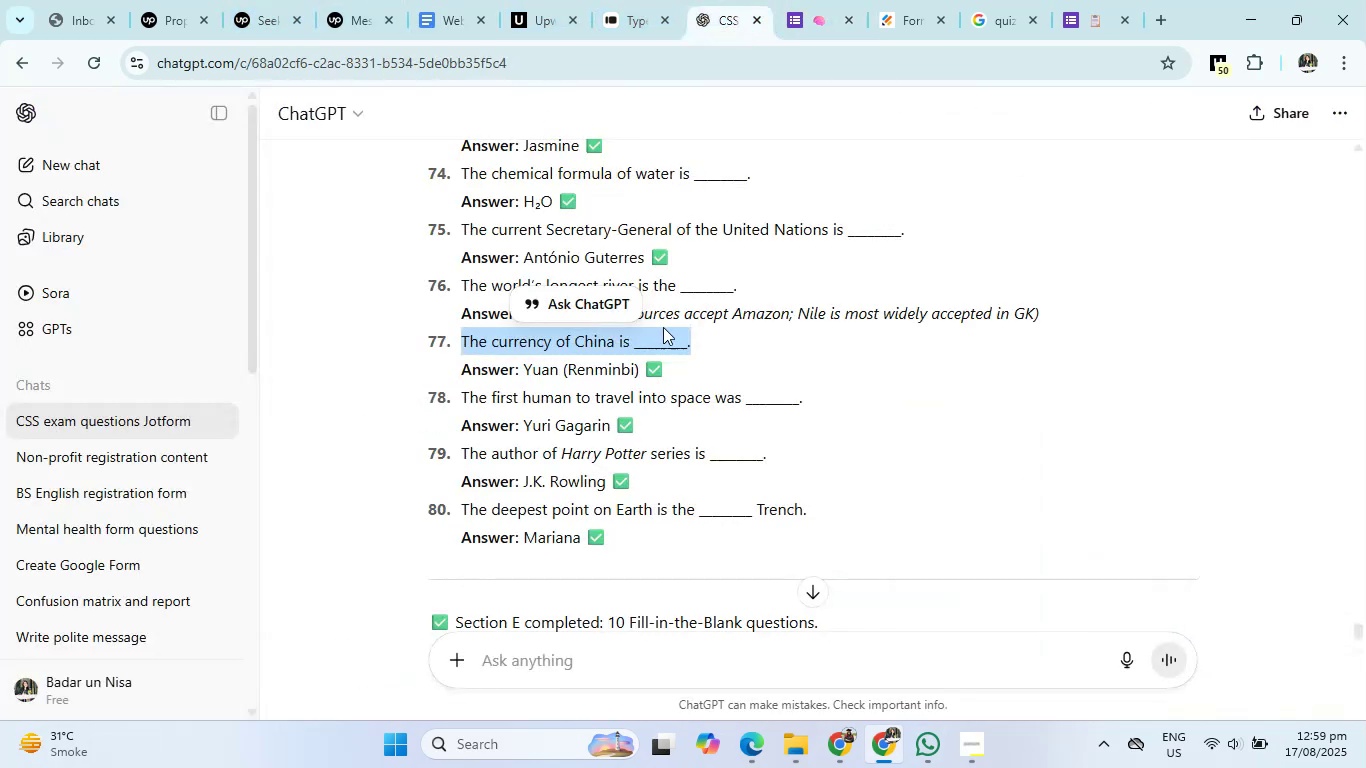 
scroll: coordinate [640, 370], scroll_direction: down, amount: 1.0
 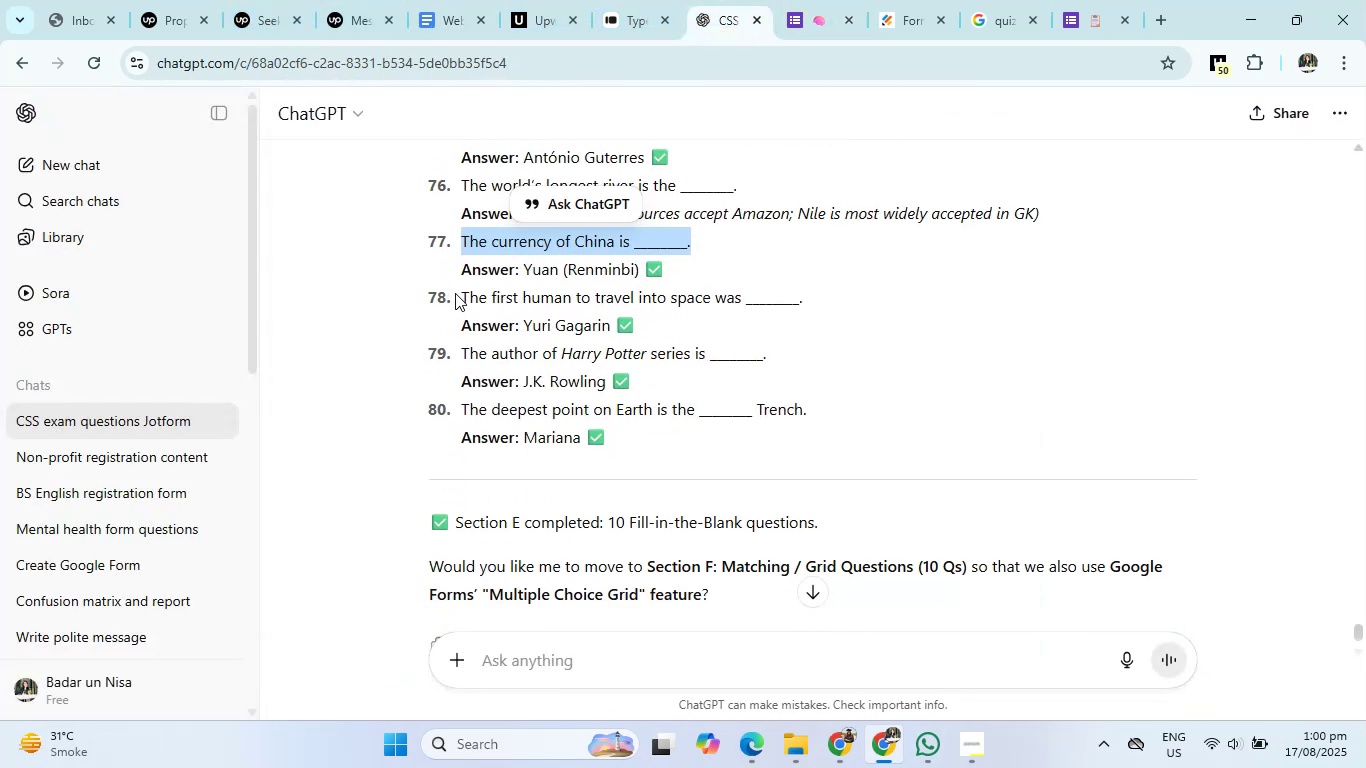 
left_click_drag(start_coordinate=[456, 293], to_coordinate=[832, 296])
 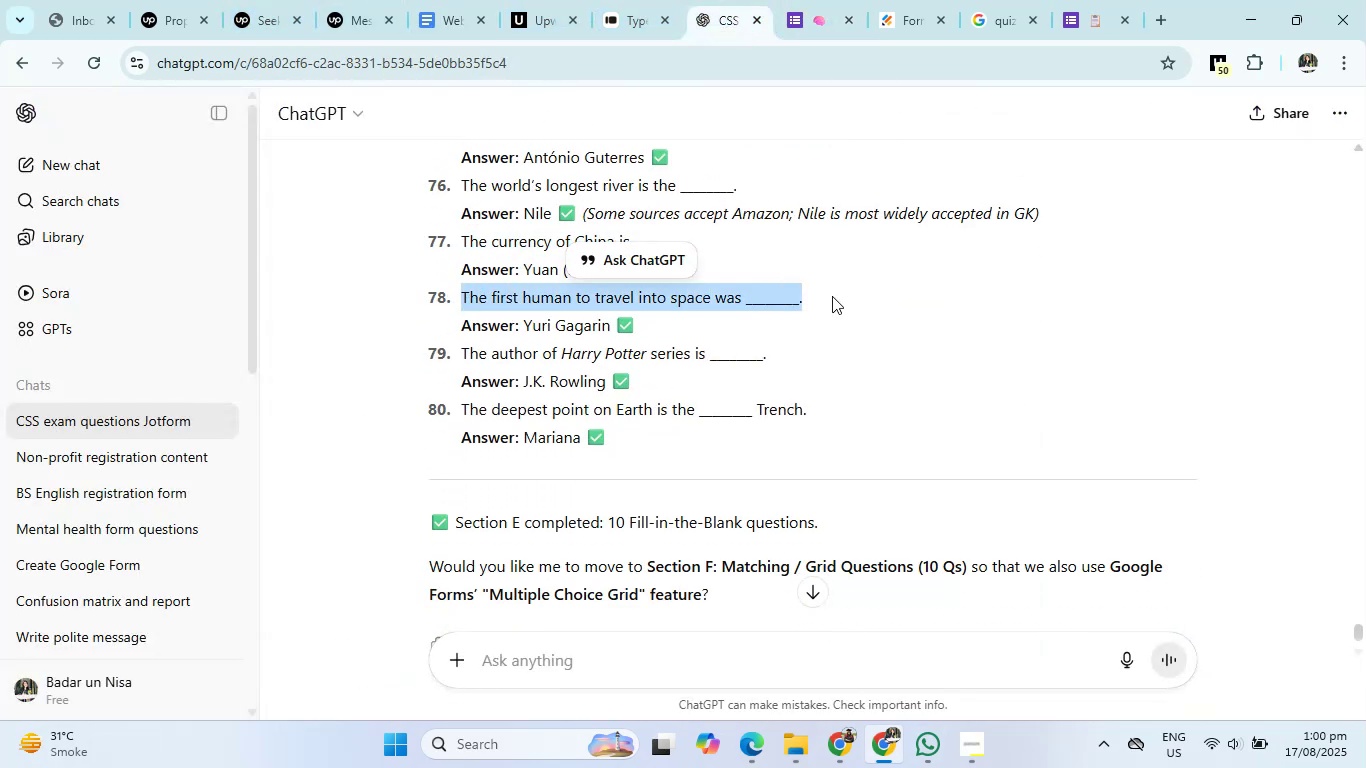 
key(Control+C)
 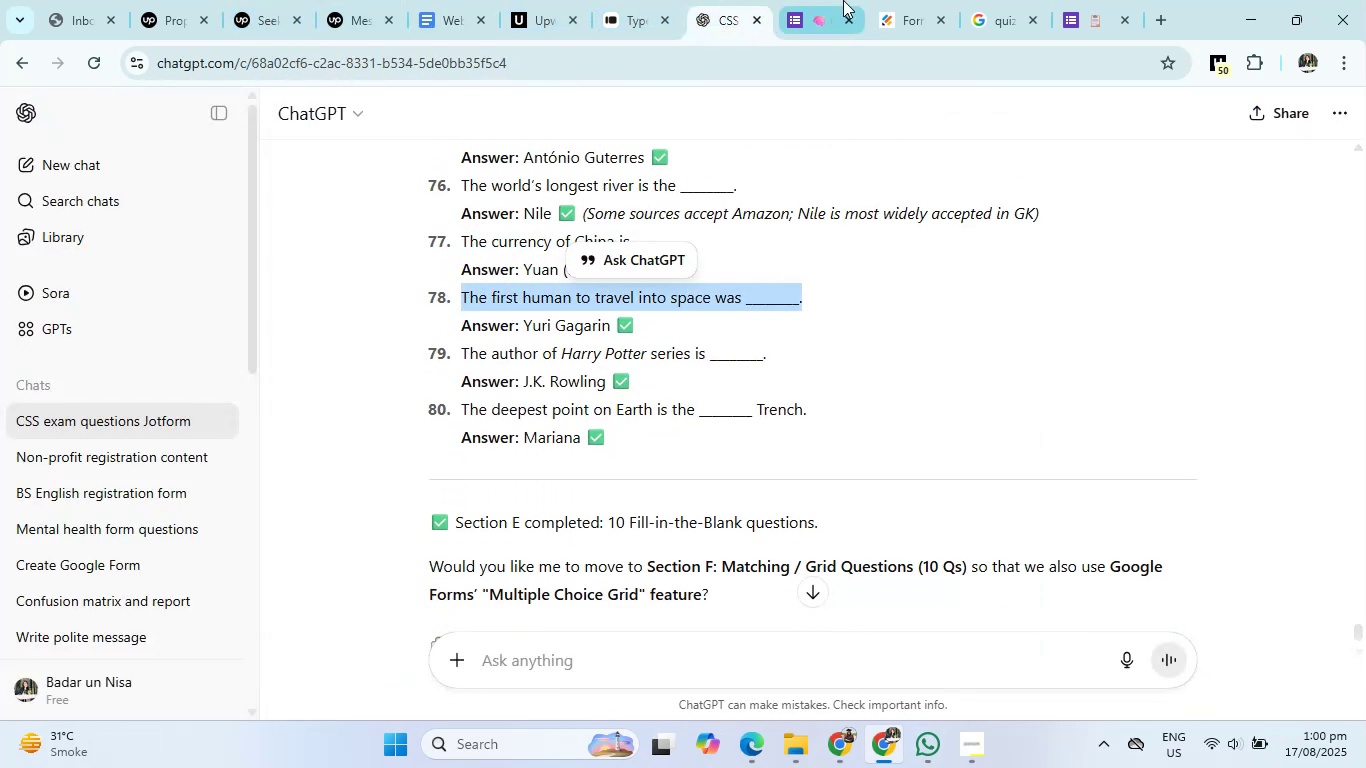 
left_click([843, 0])
 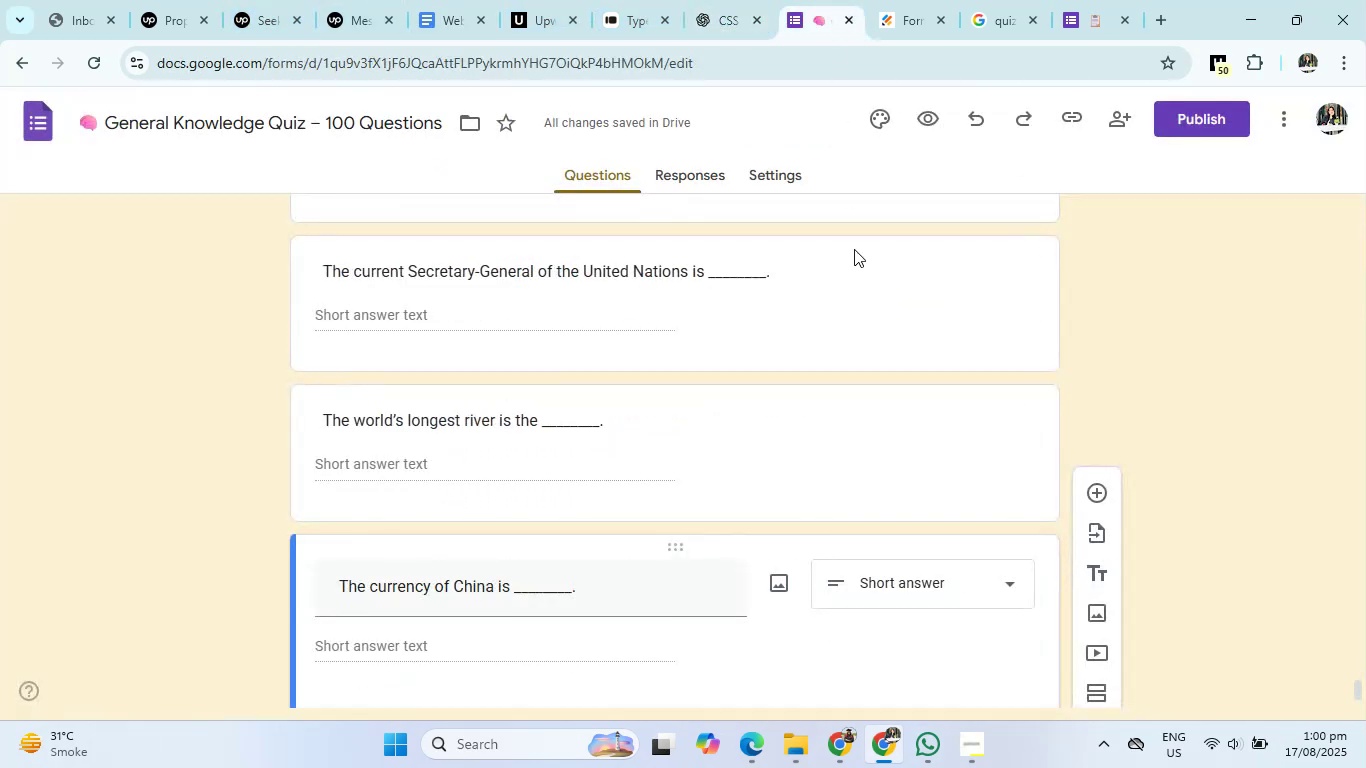 
scroll: coordinate [884, 390], scroll_direction: down, amount: 3.0
 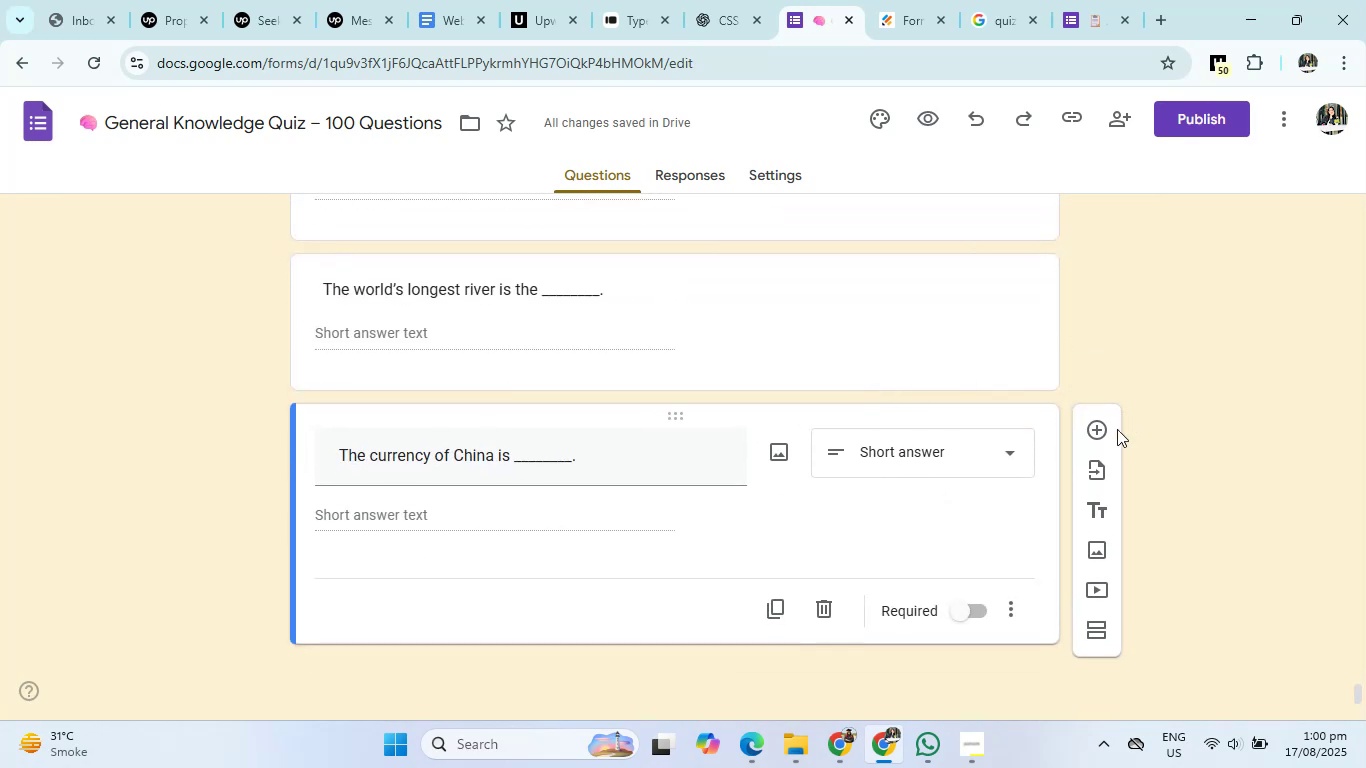 
left_click([1097, 437])
 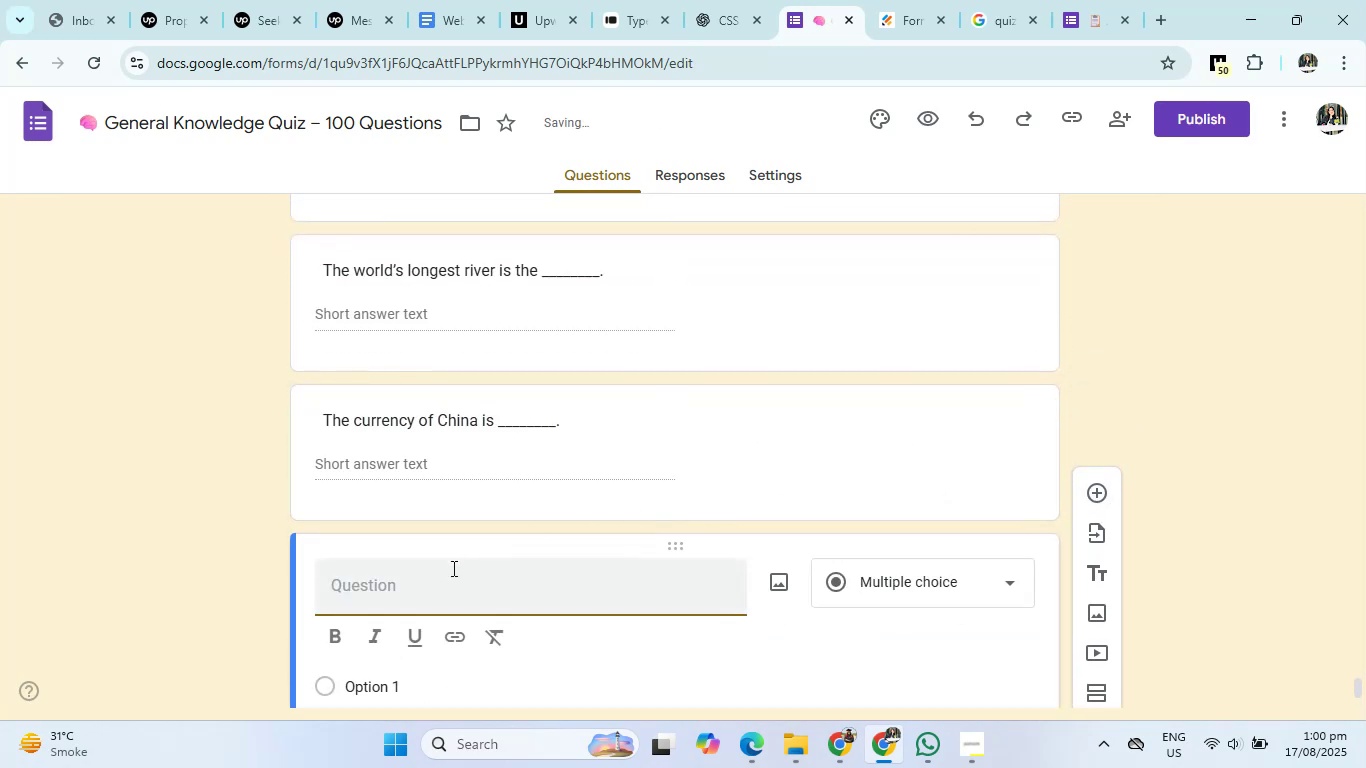 
left_click([420, 591])
 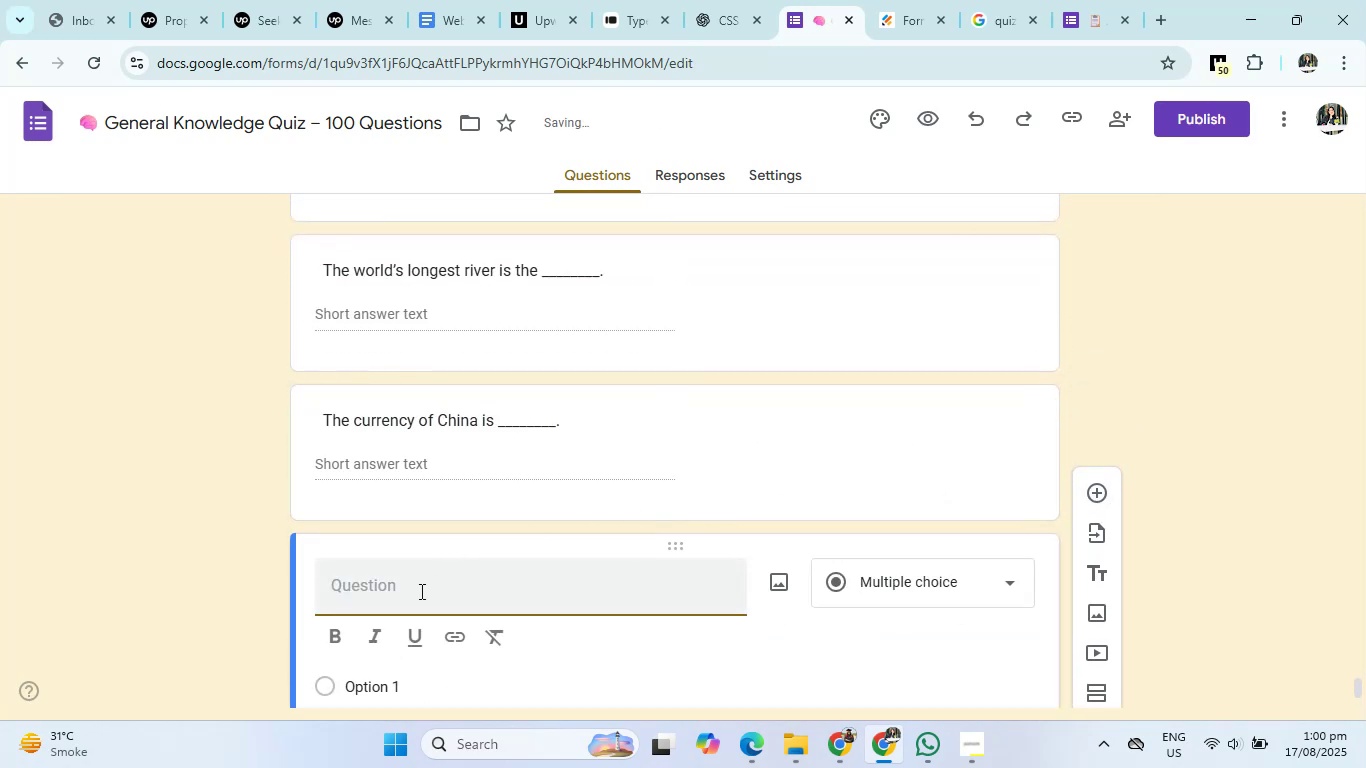 
key(Control+V)
 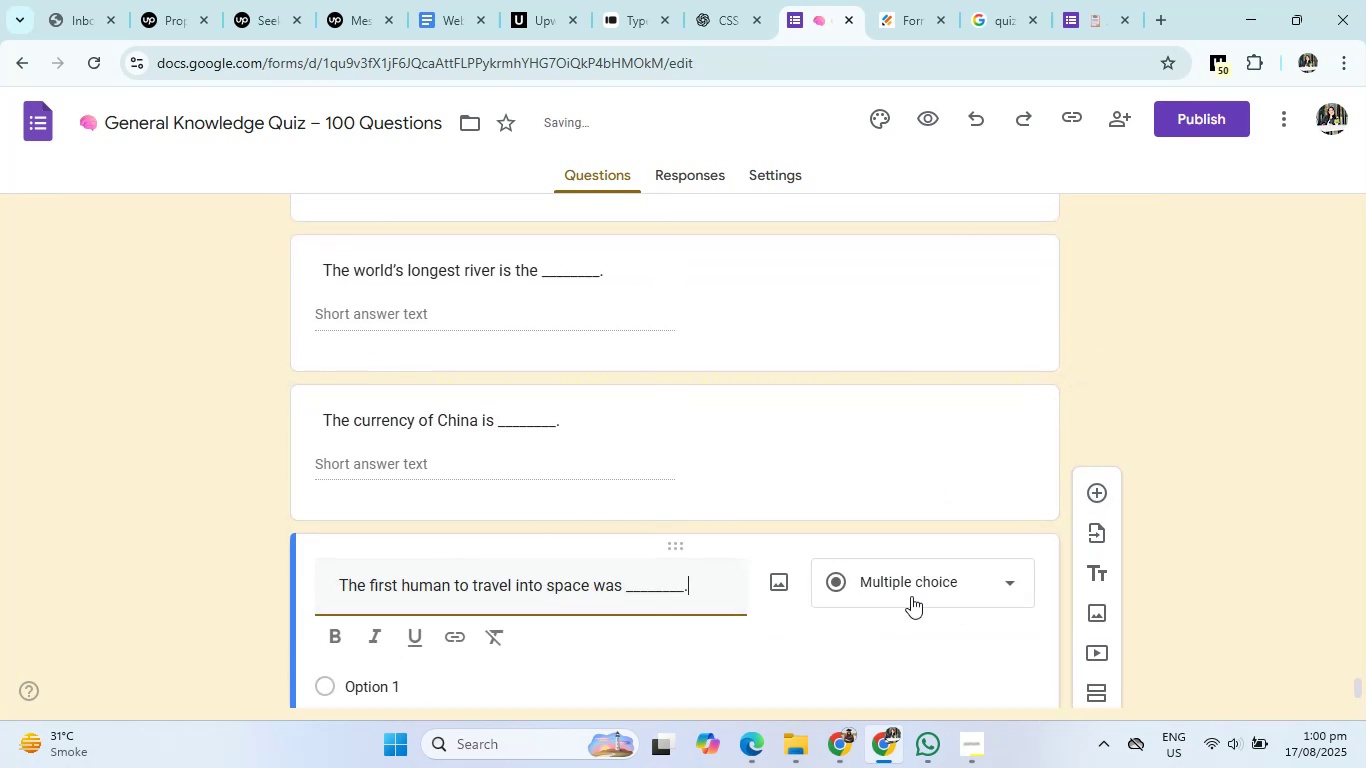 
left_click([925, 599])
 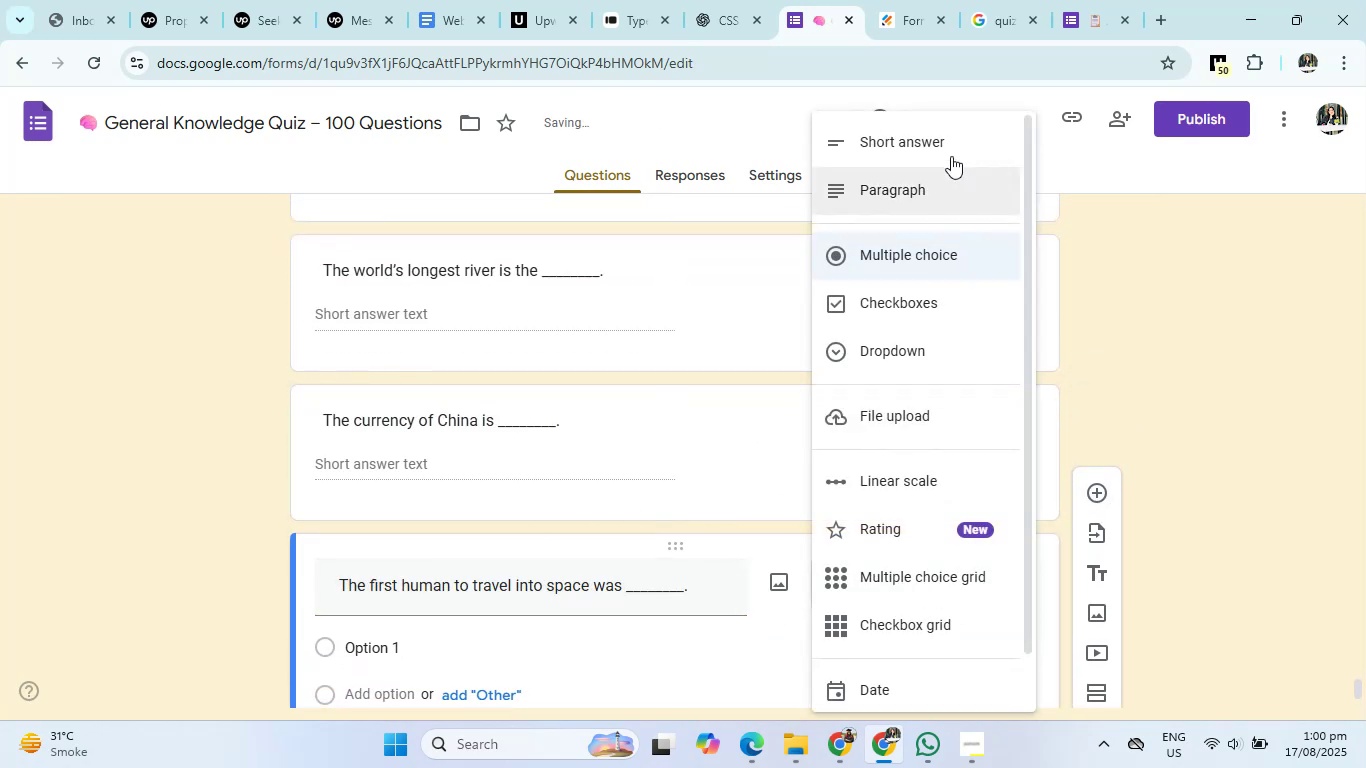 
left_click([951, 140])
 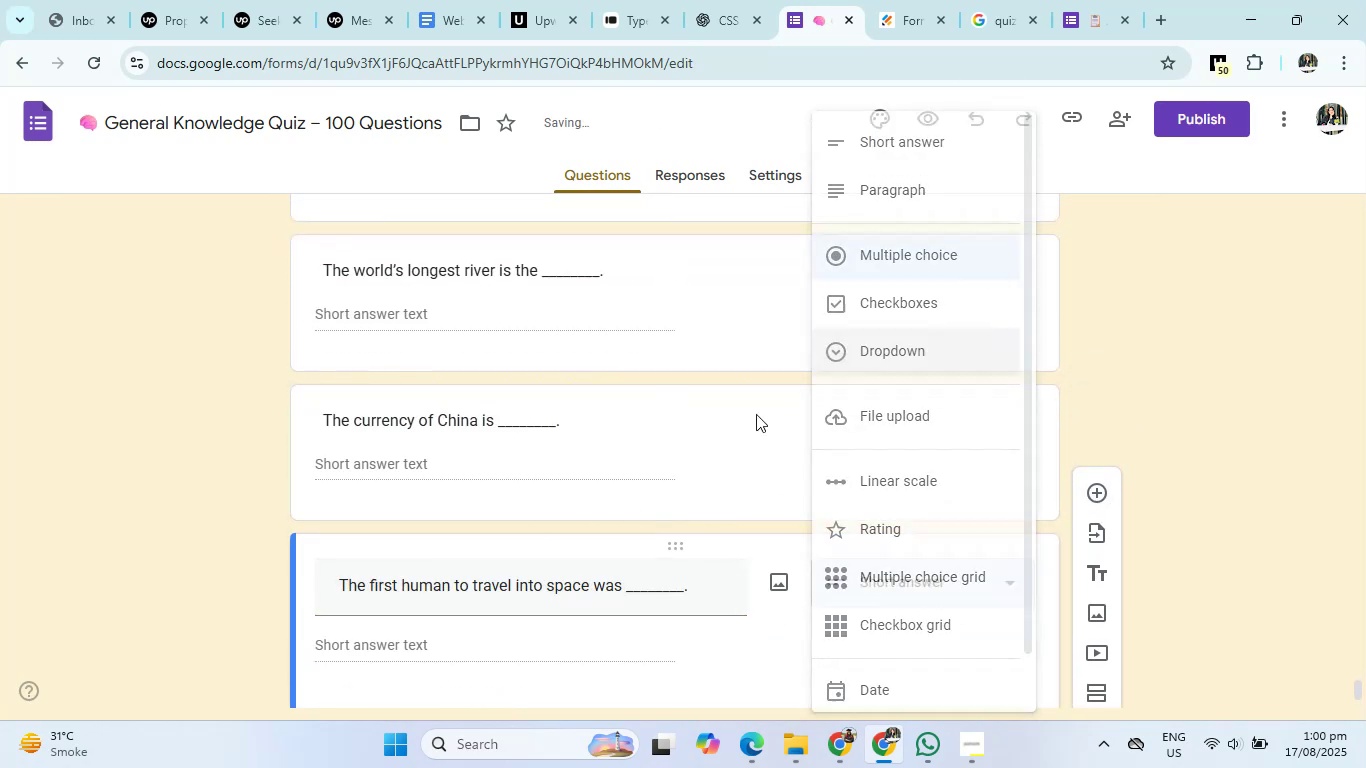 
scroll: coordinate [724, 444], scroll_direction: down, amount: 2.0
 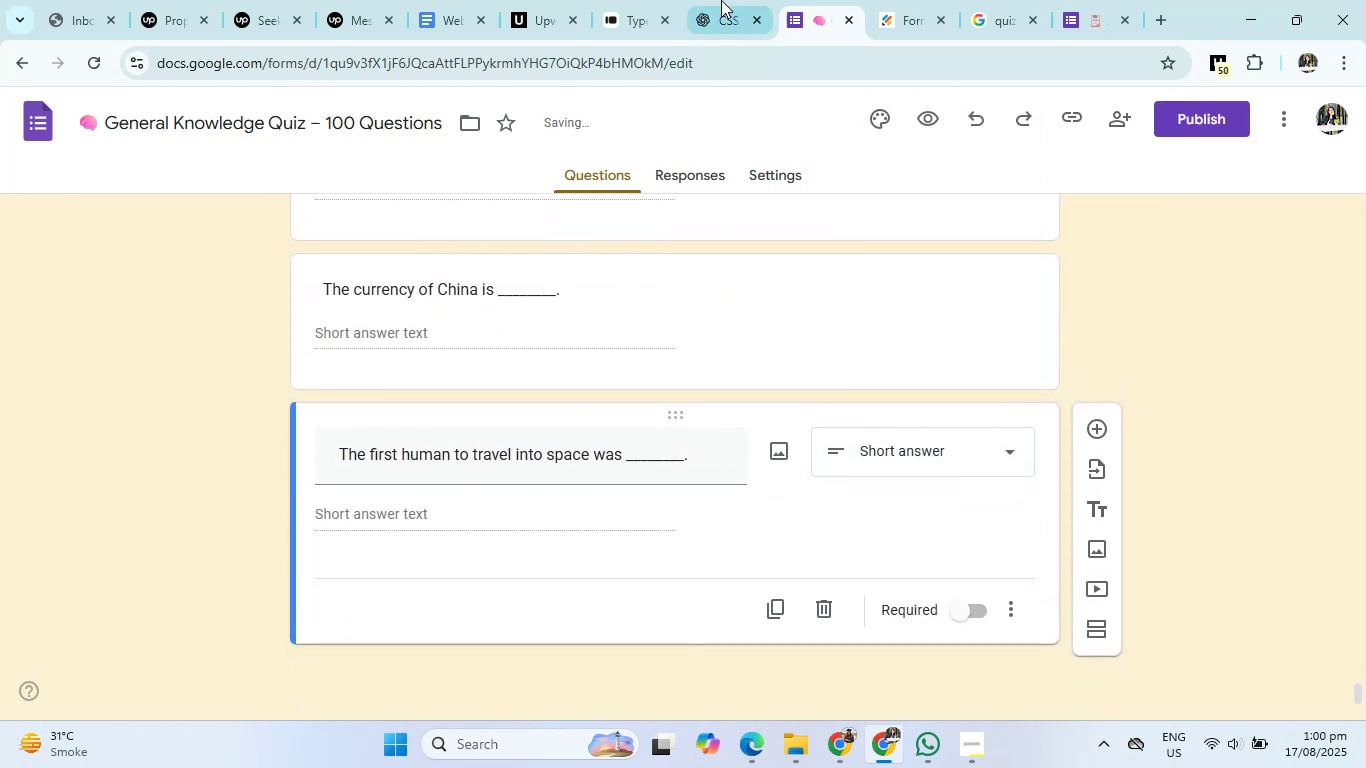 
left_click([721, 0])
 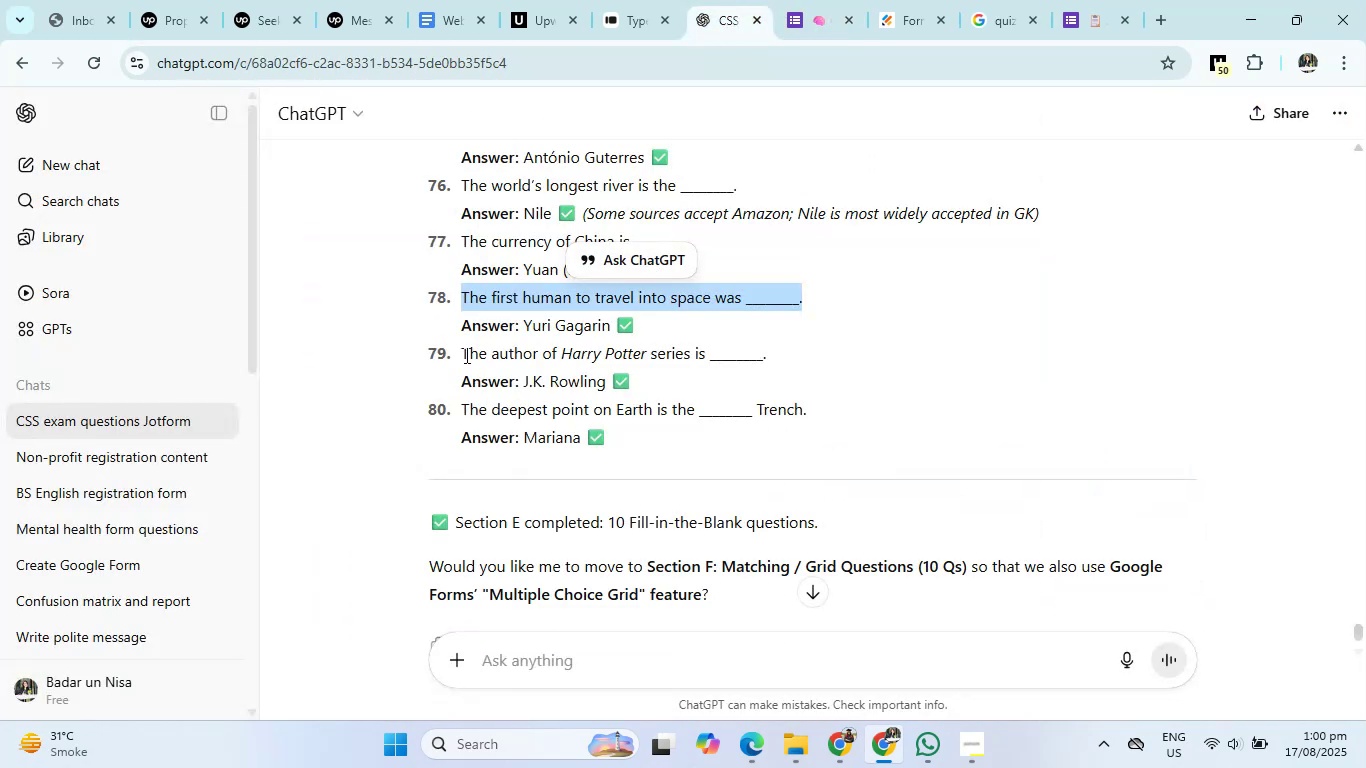 
left_click_drag(start_coordinate=[459, 355], to_coordinate=[815, 350])
 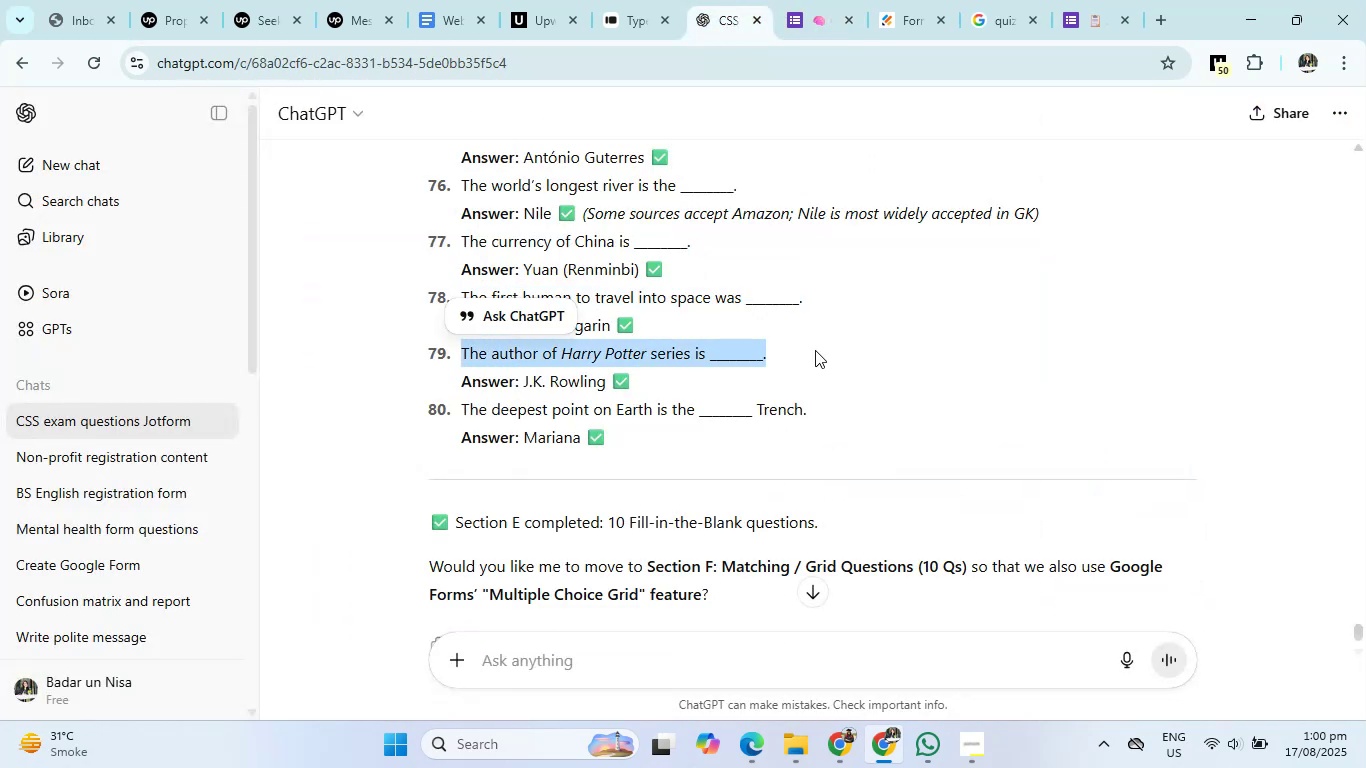 
key(Control+C)
 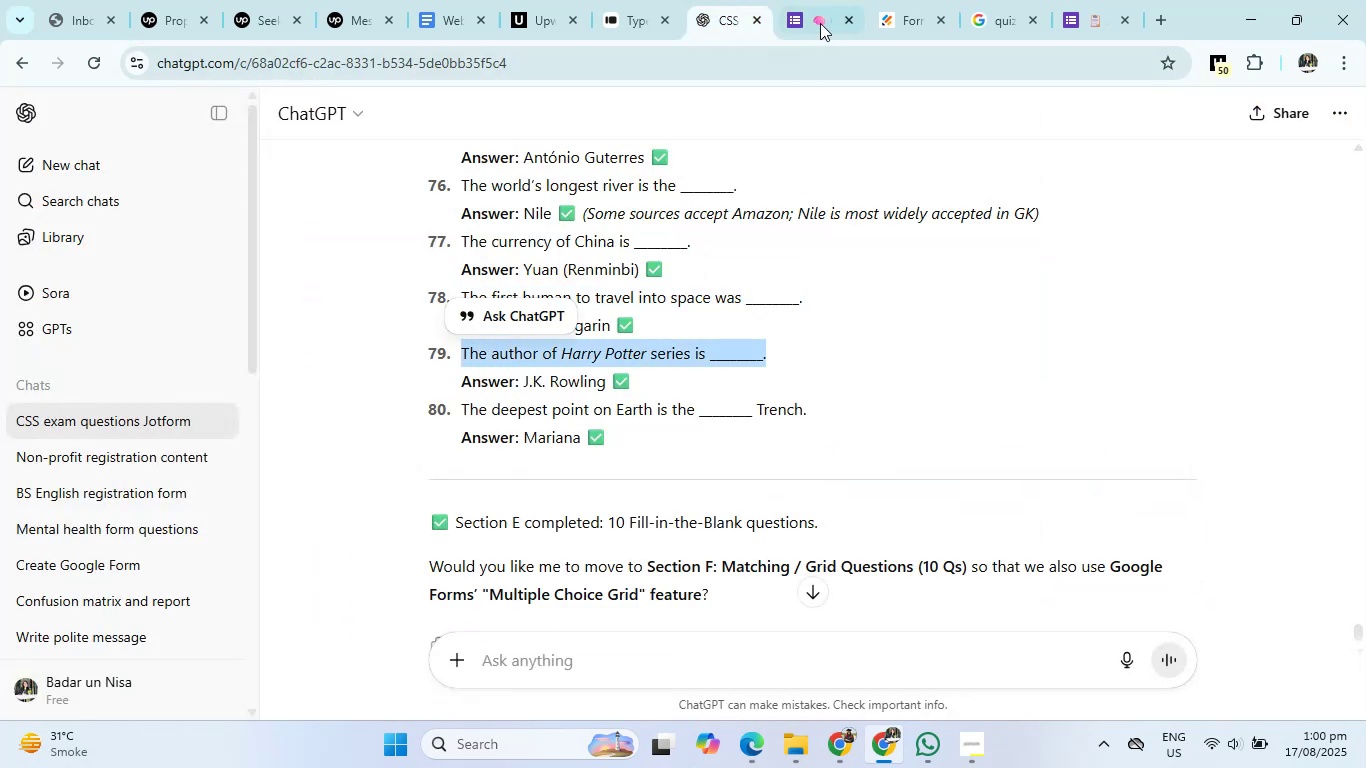 
left_click([820, 17])
 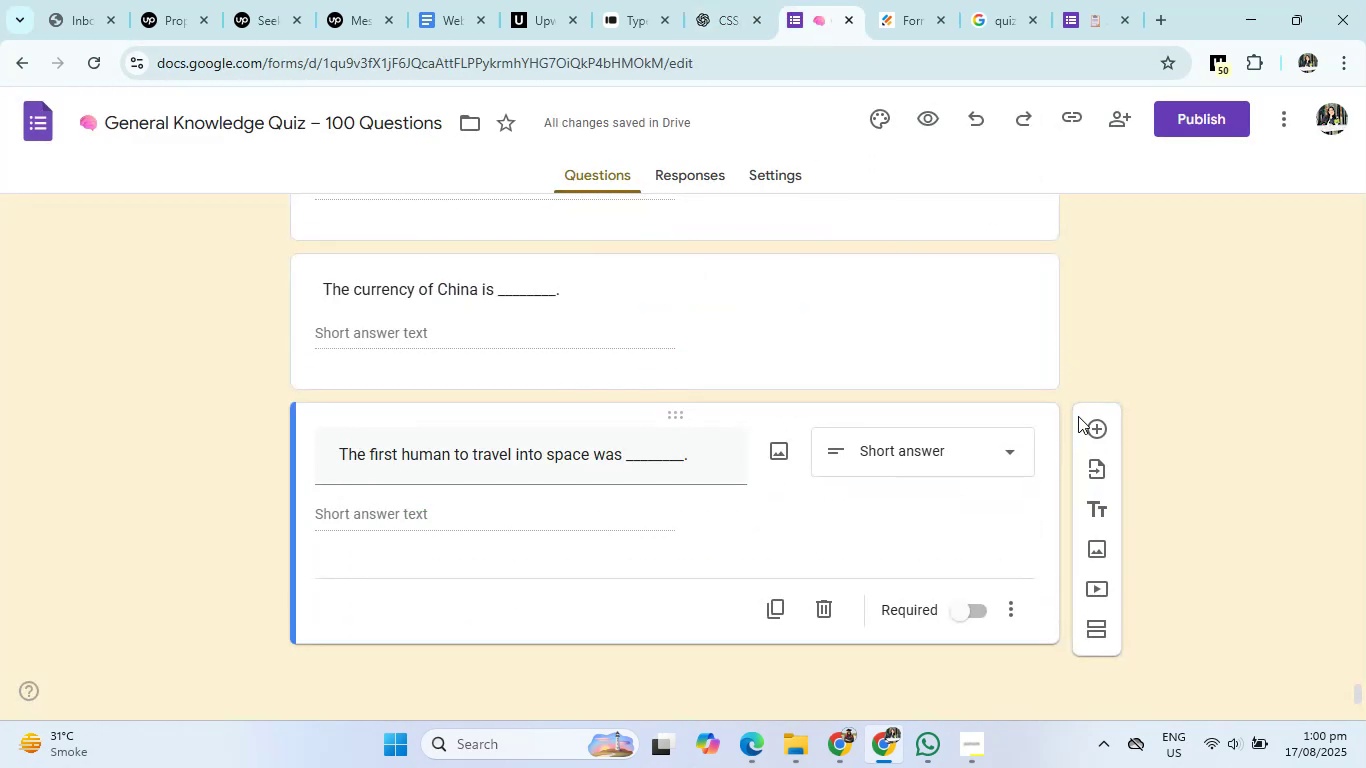 
left_click([1092, 427])
 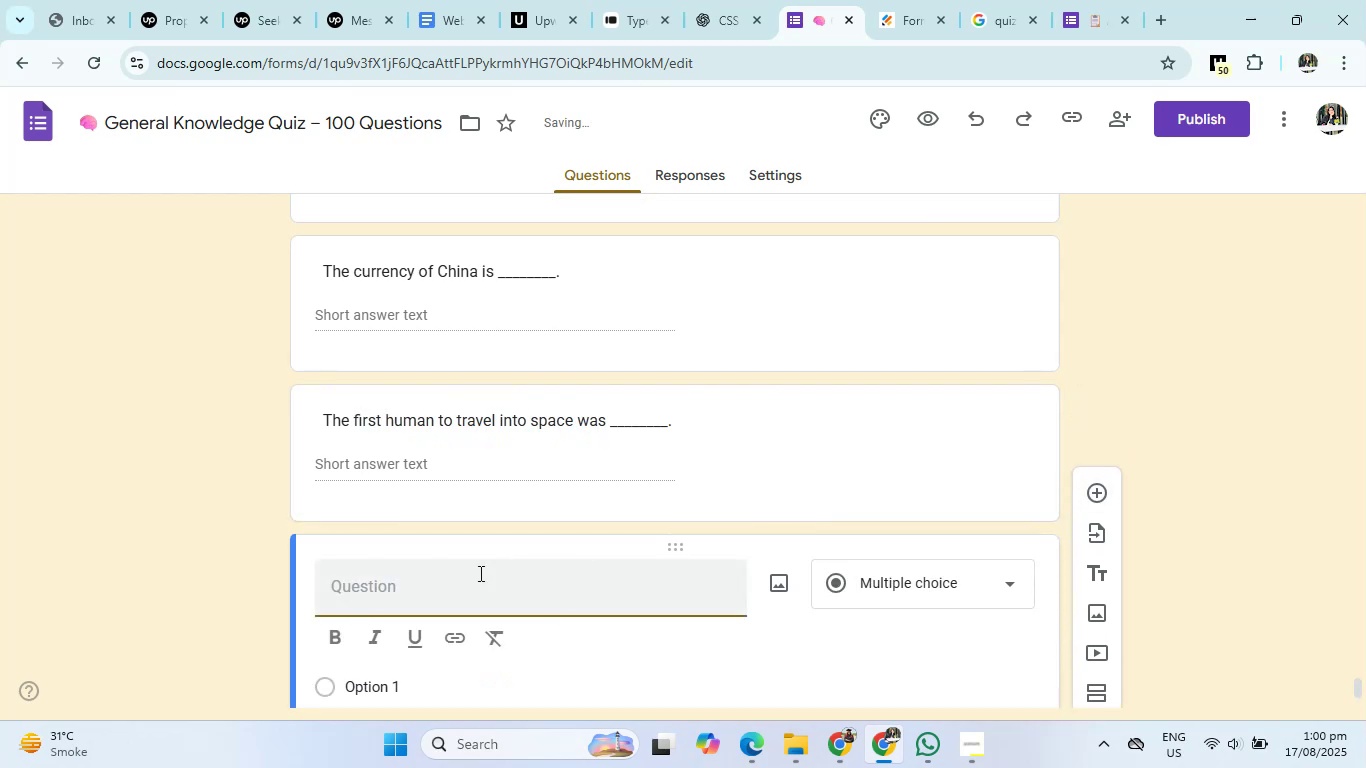 
left_click([465, 577])
 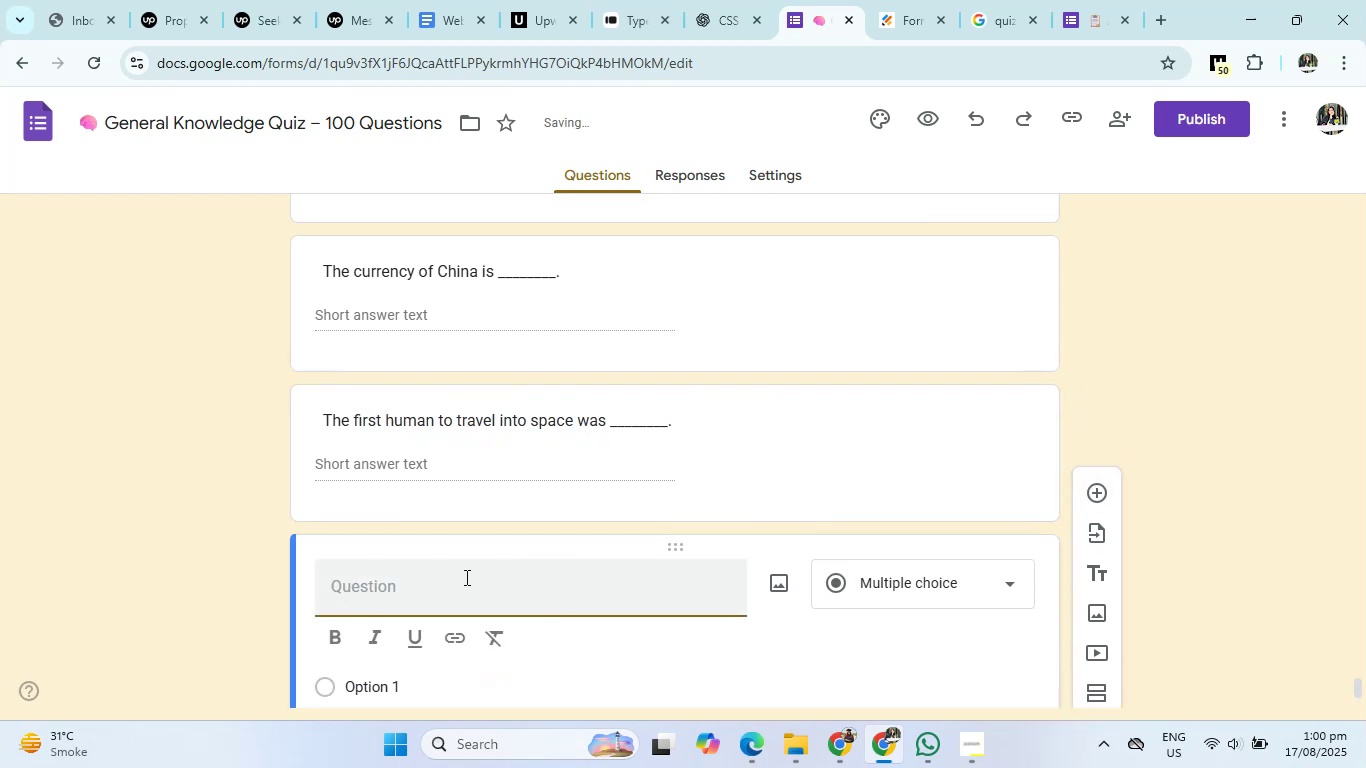 
key(Control+V)
 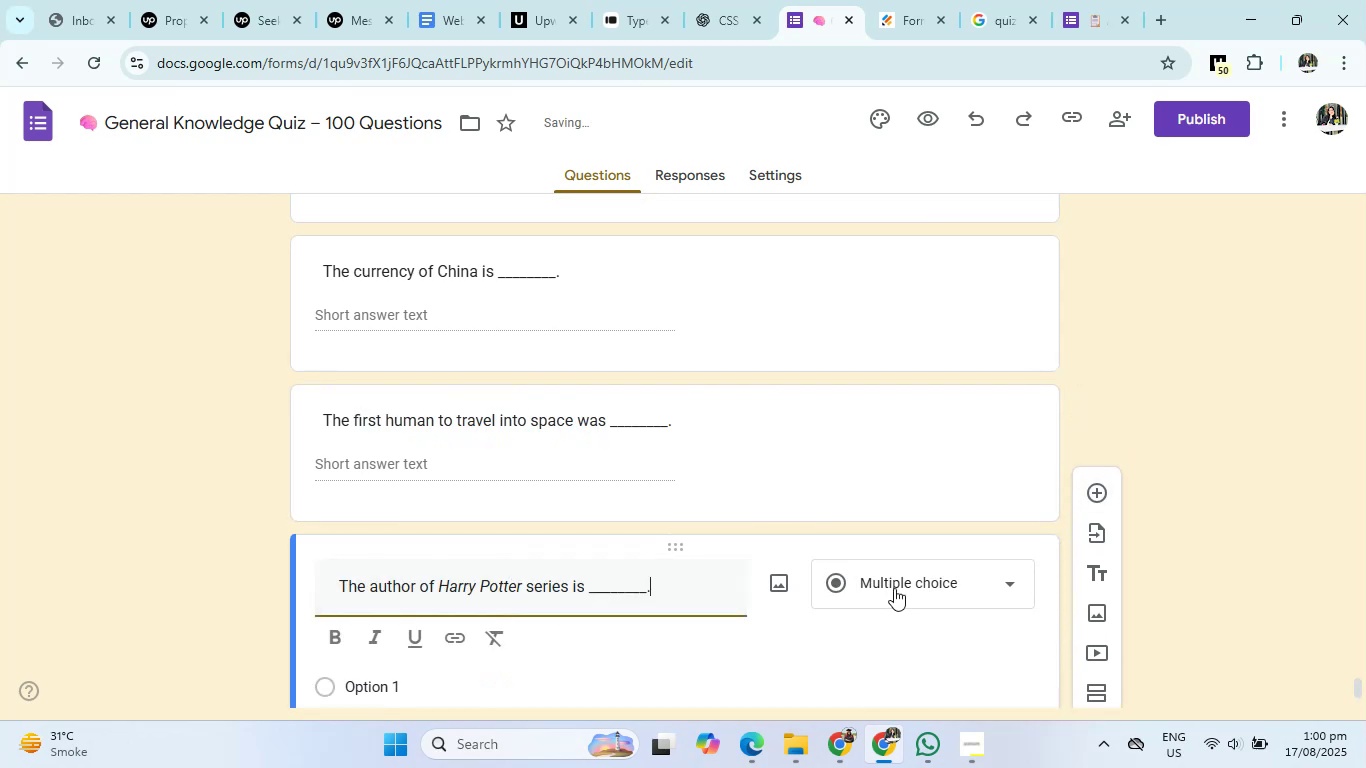 
left_click([896, 588])
 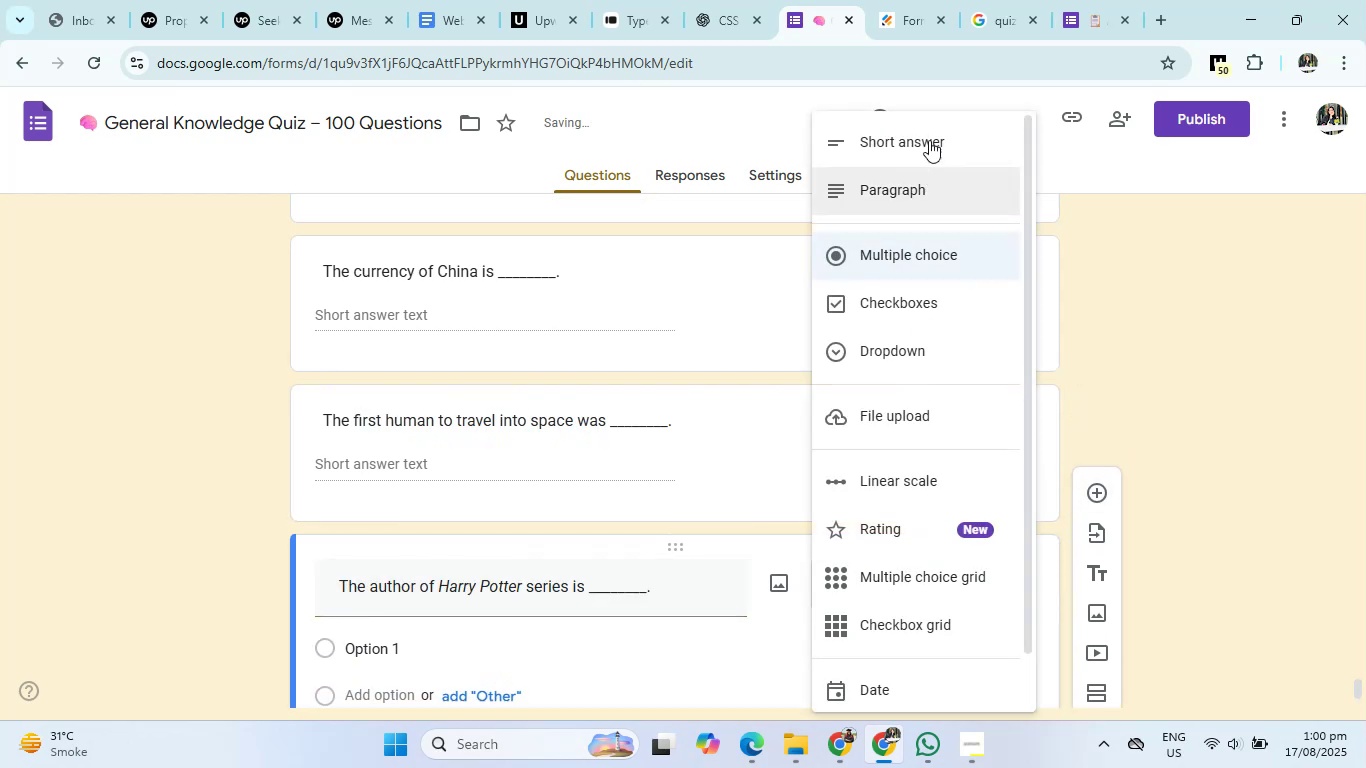 
left_click([929, 135])
 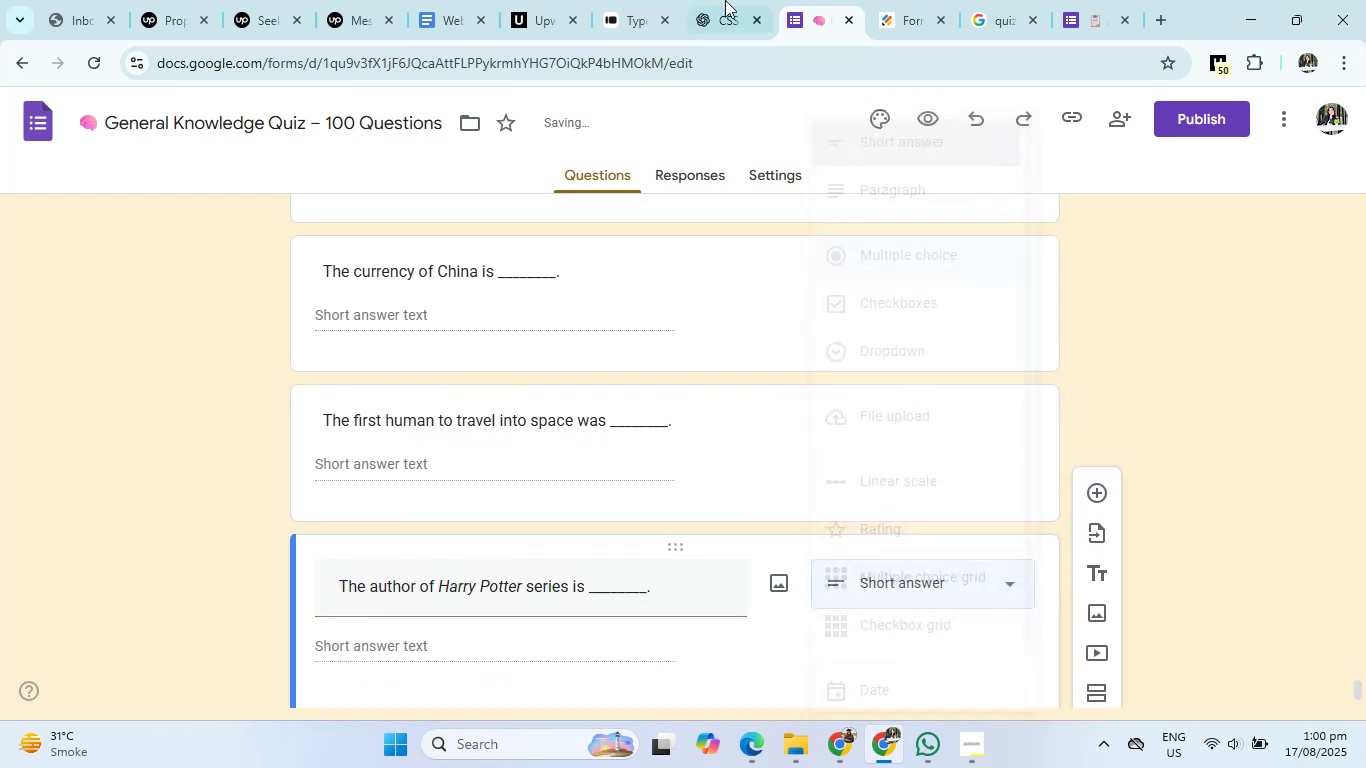 
left_click([715, 0])
 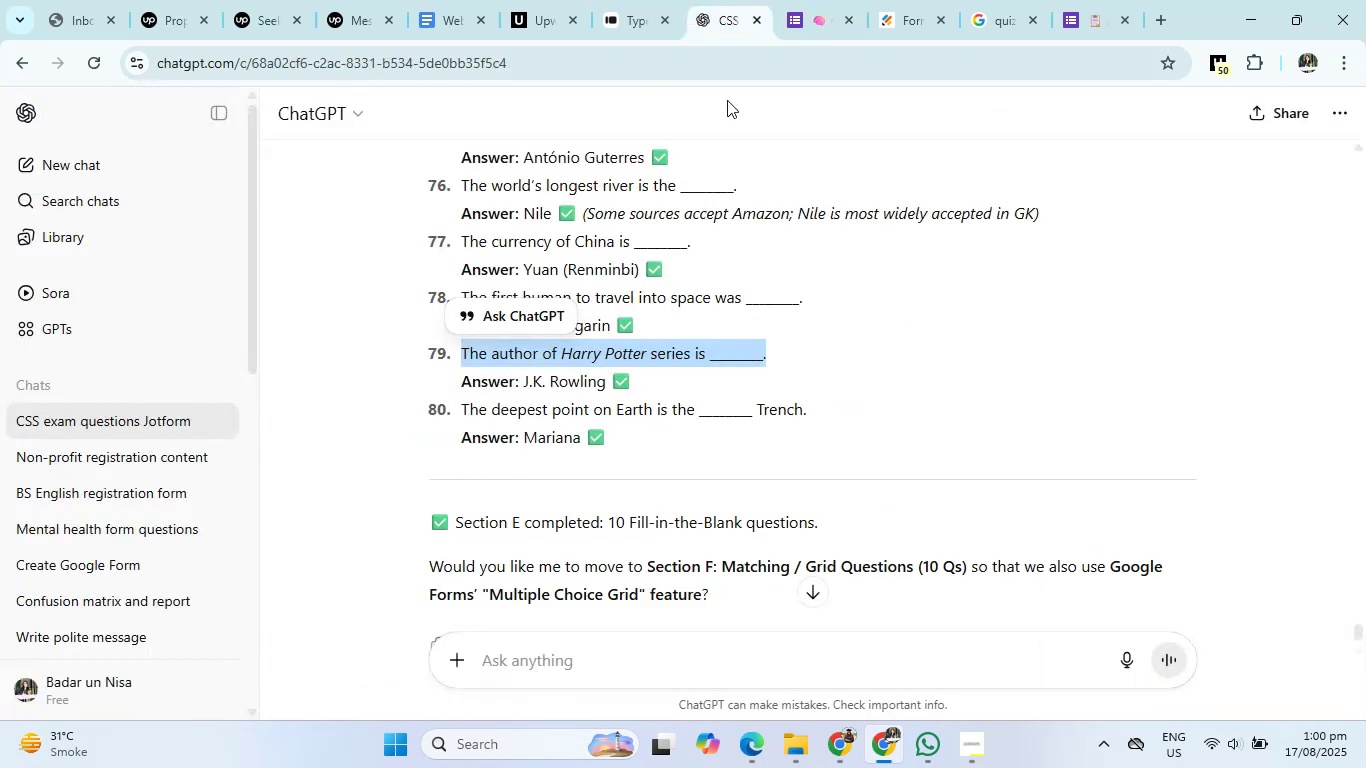 
scroll: coordinate [729, 391], scroll_direction: down, amount: 1.0
 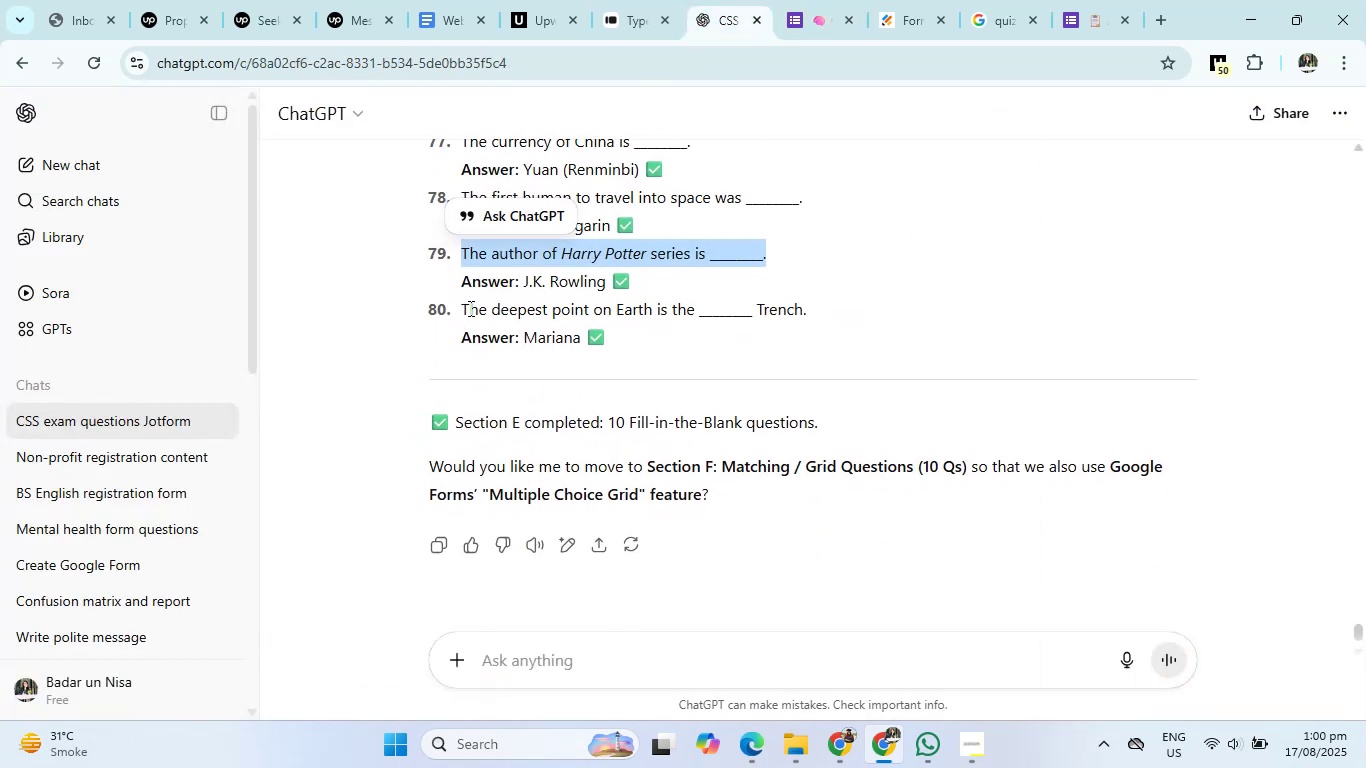 
left_click_drag(start_coordinate=[461, 308], to_coordinate=[838, 303])
 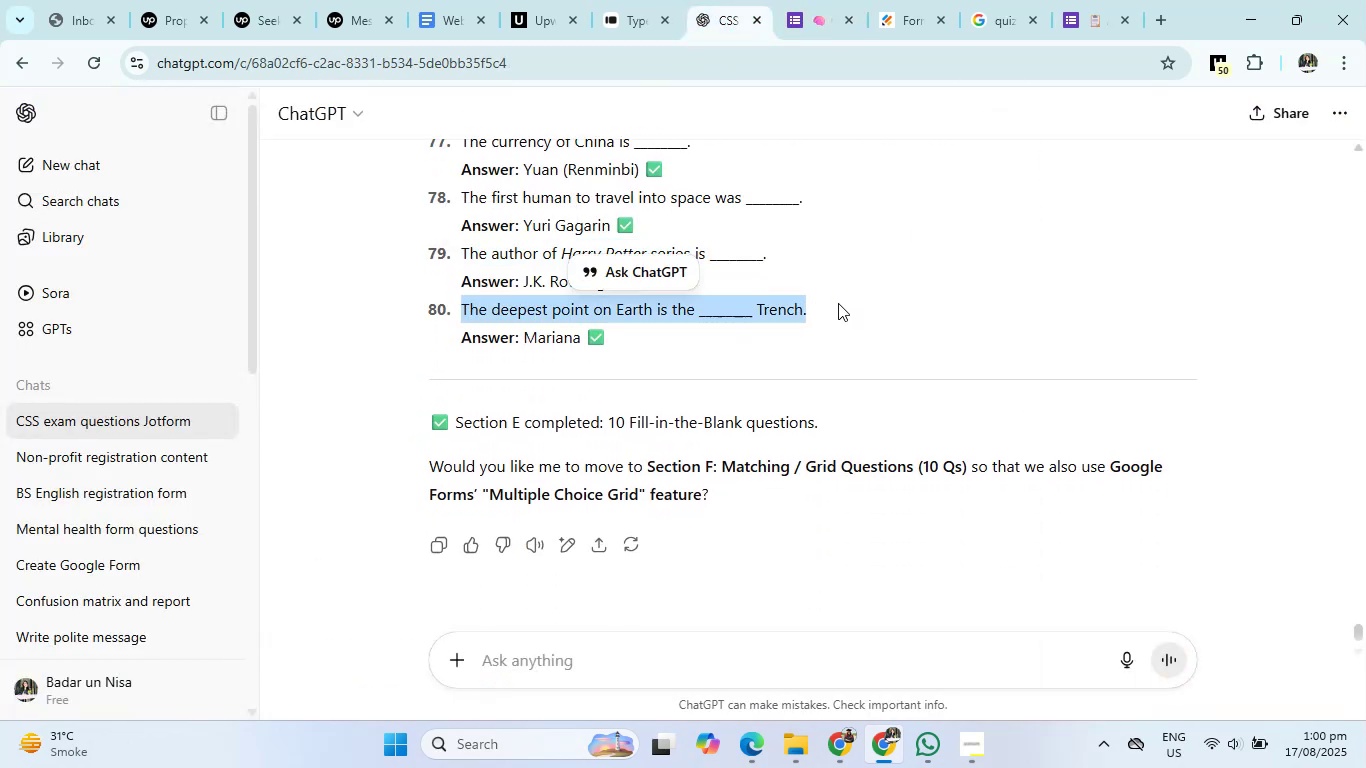 
key(Control+C)
 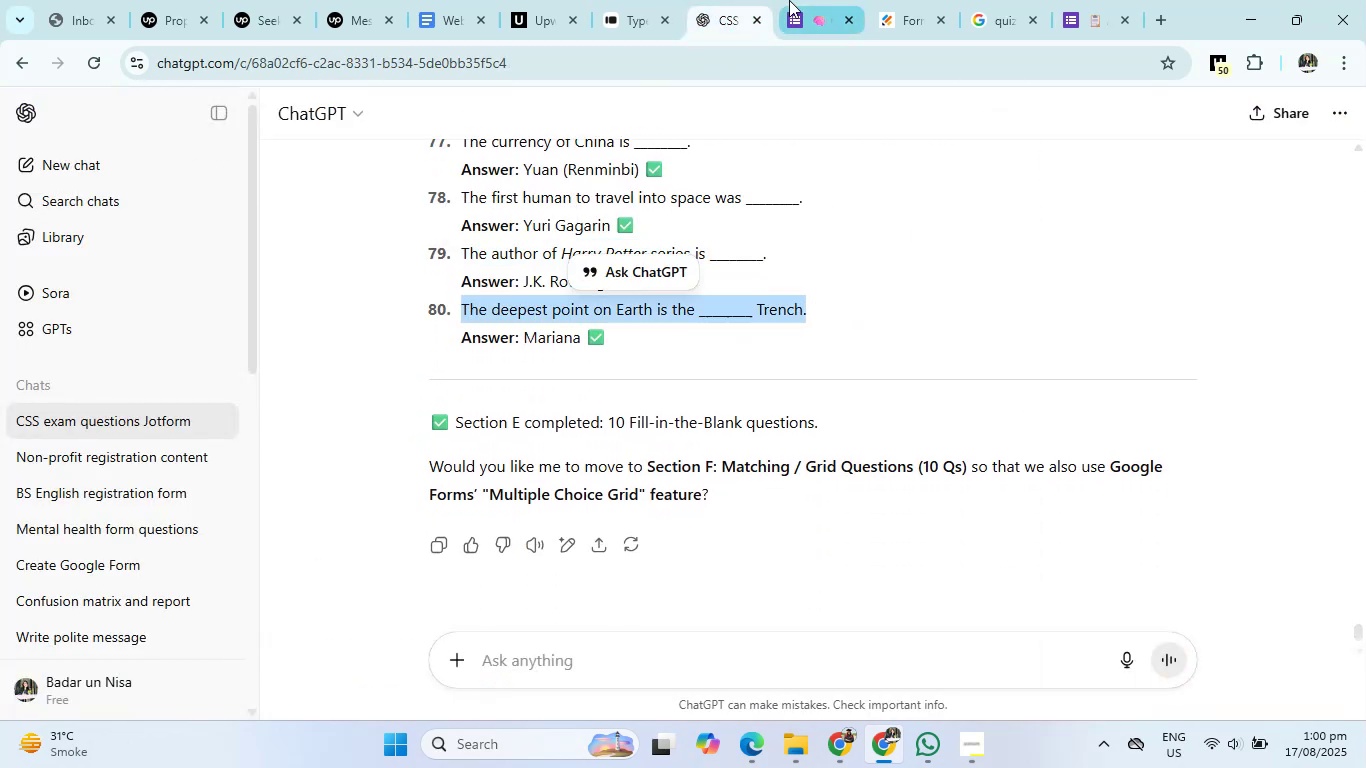 
left_click([789, 0])
 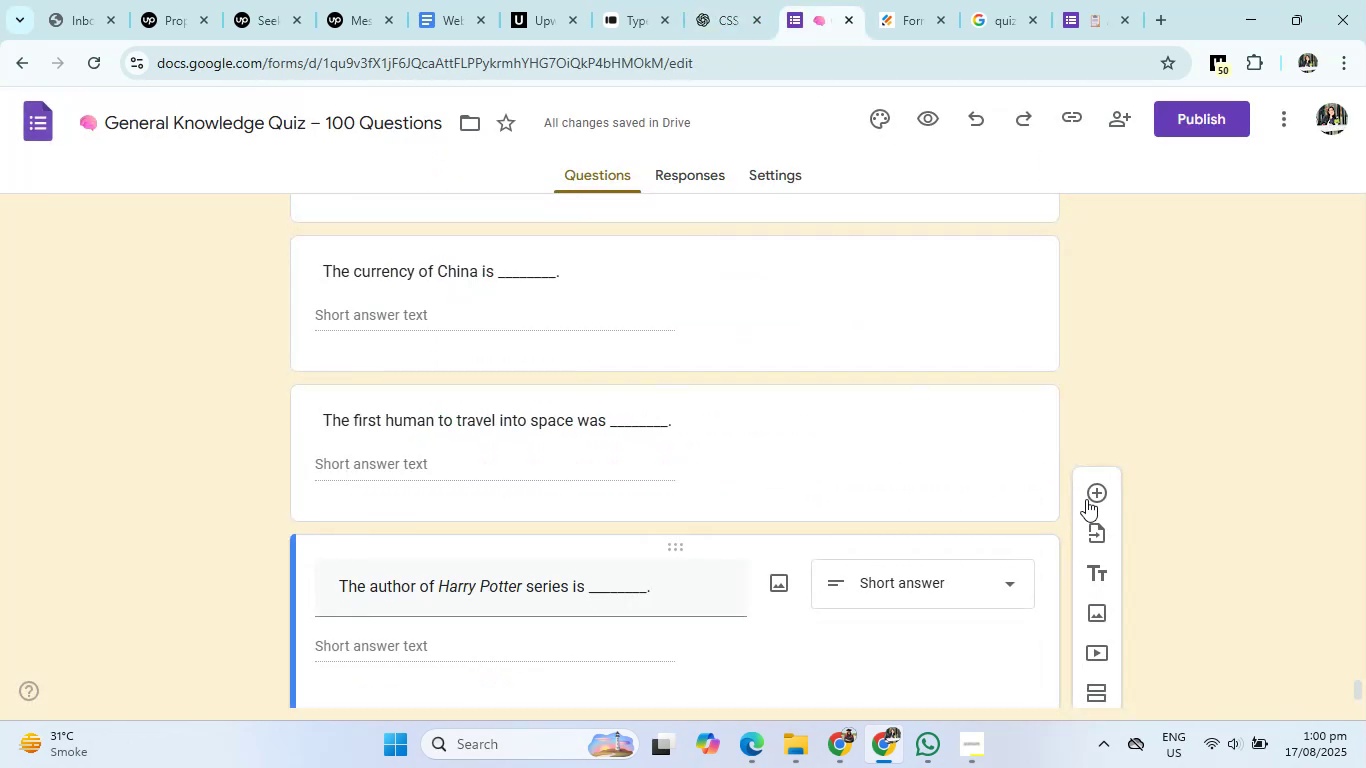 
left_click([1088, 498])
 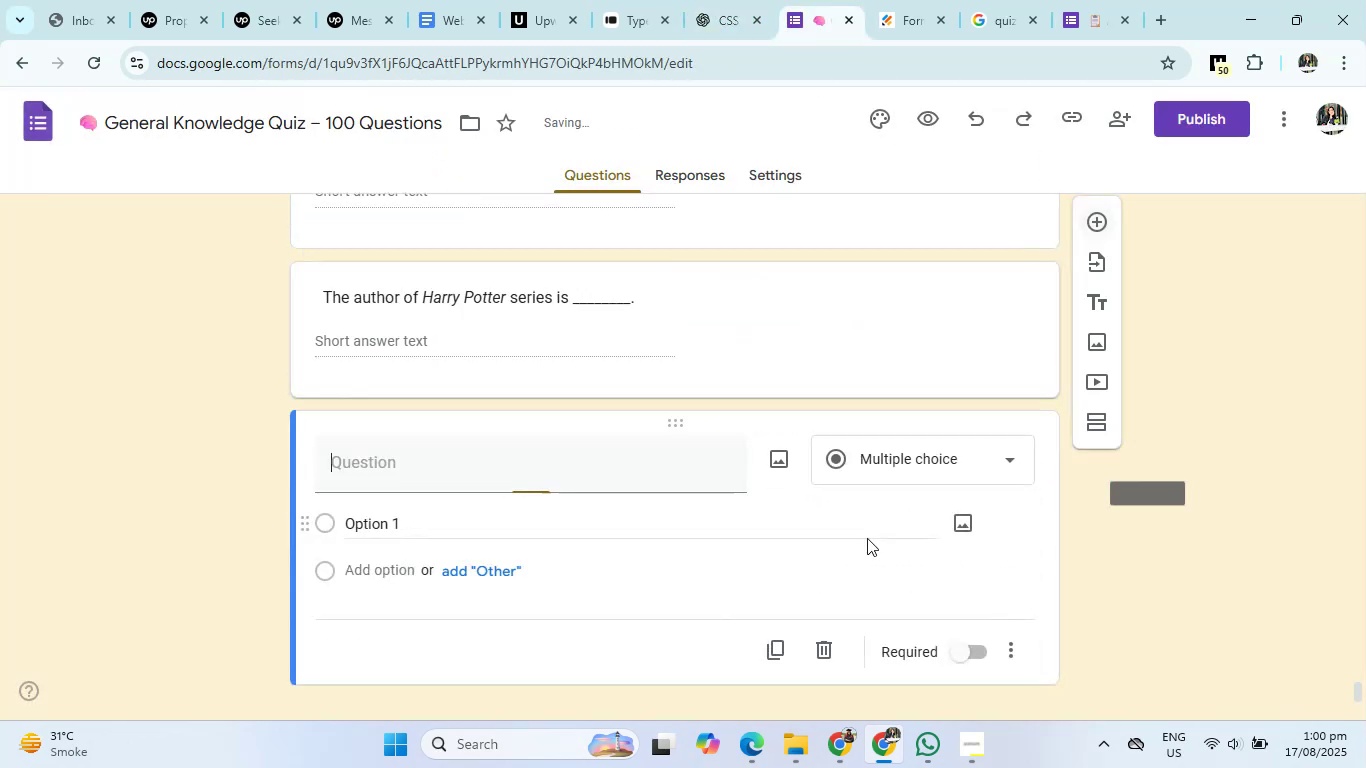 
scroll: coordinate [763, 549], scroll_direction: down, amount: 2.0
 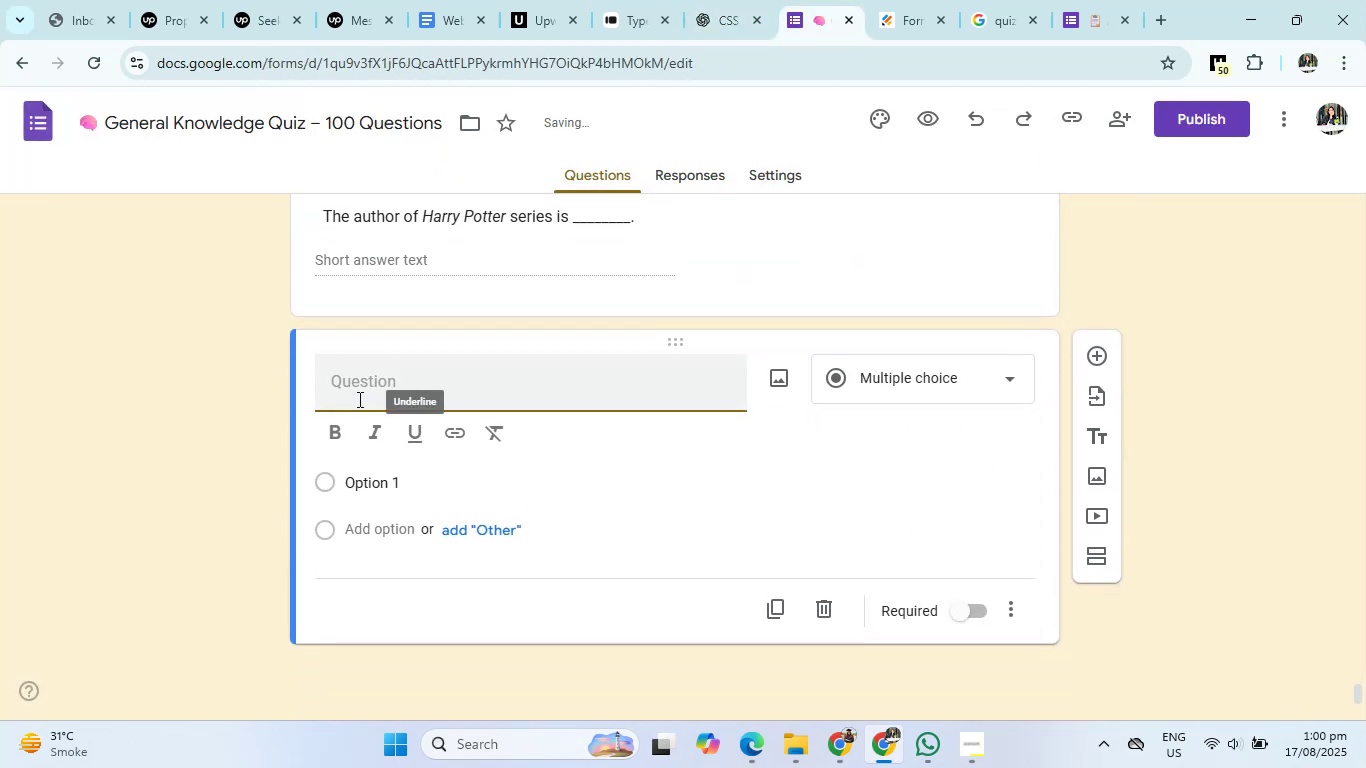 
left_click([358, 390])
 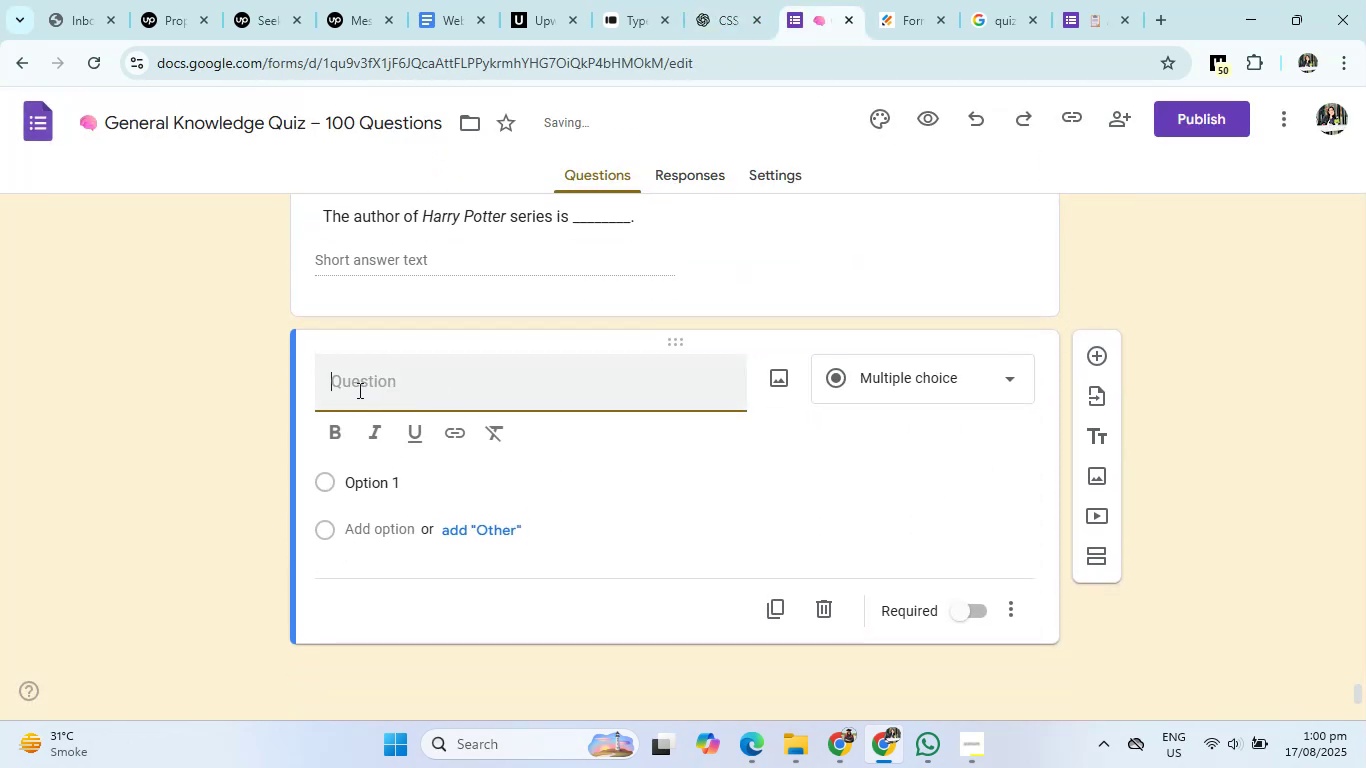 
key(Control+V)
 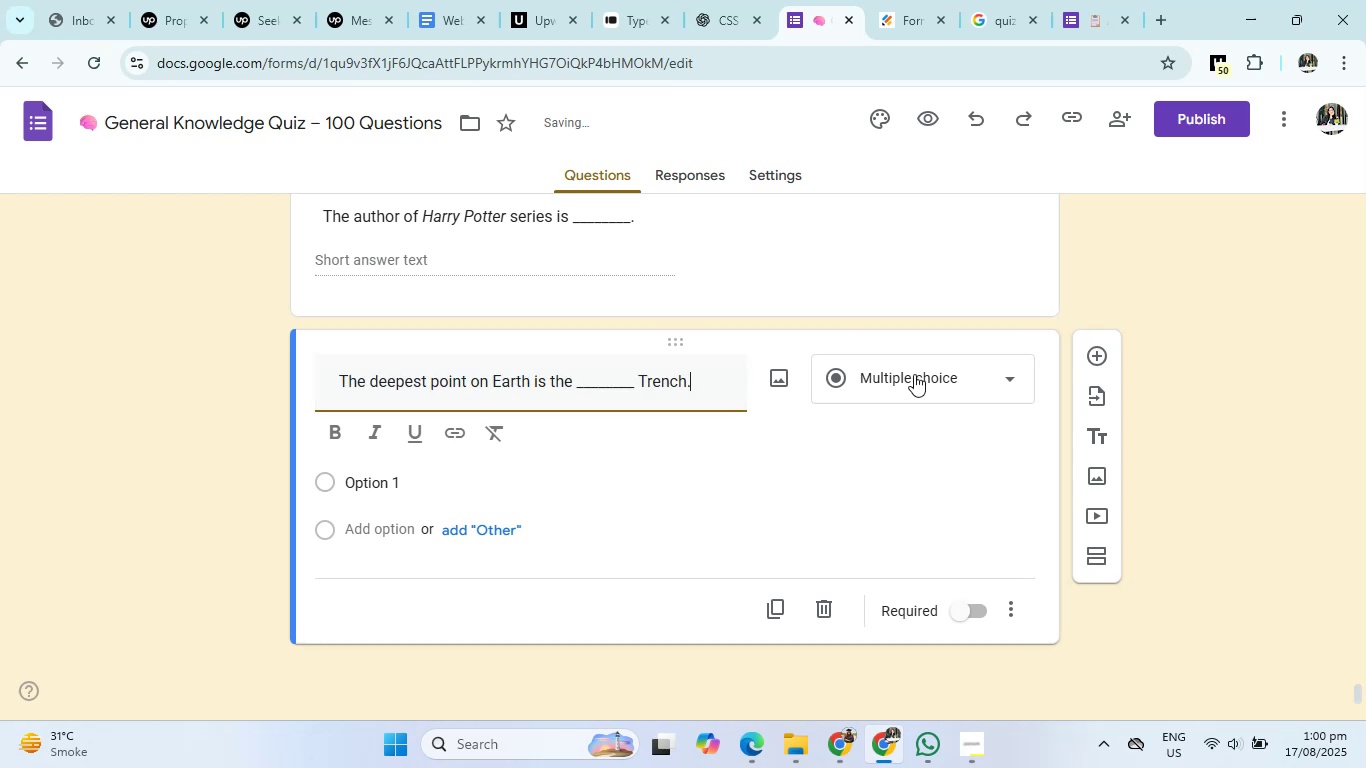 
left_click([914, 374])
 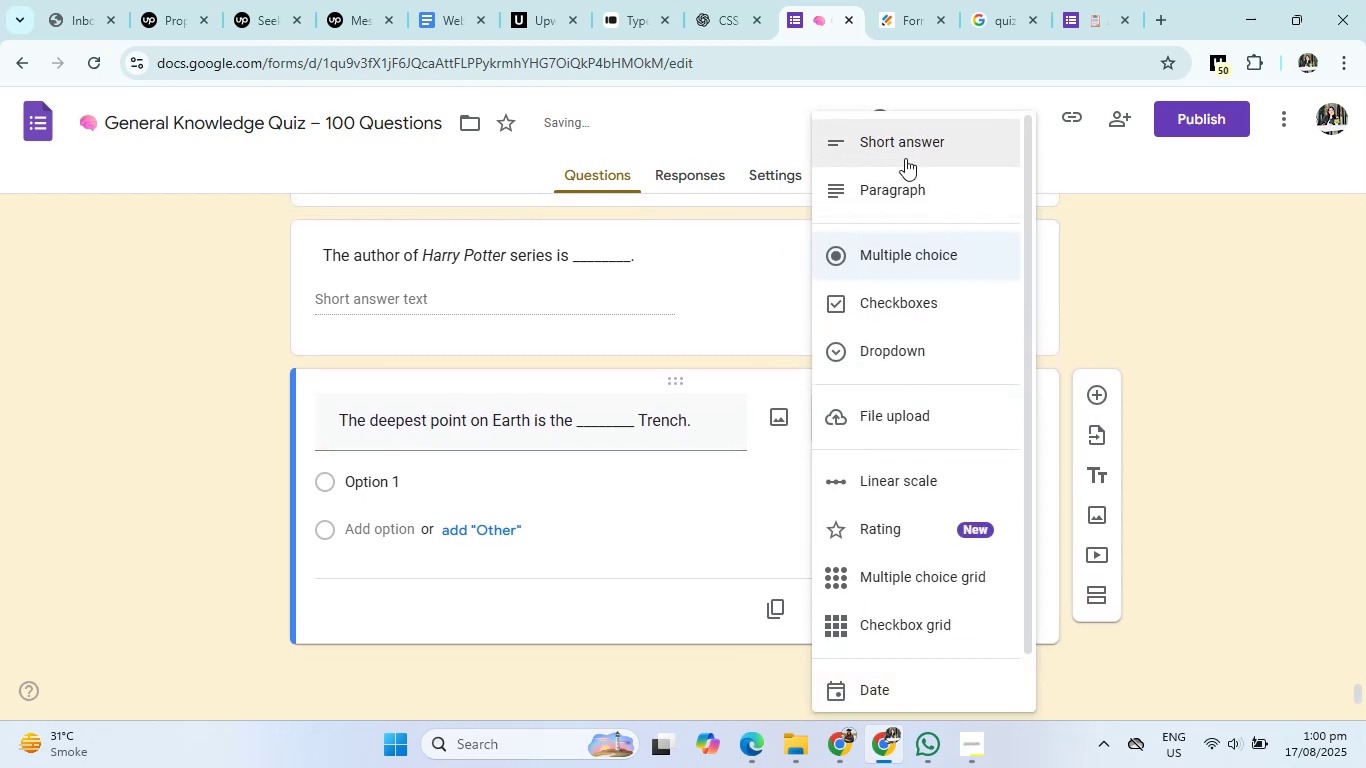 
left_click([905, 152])
 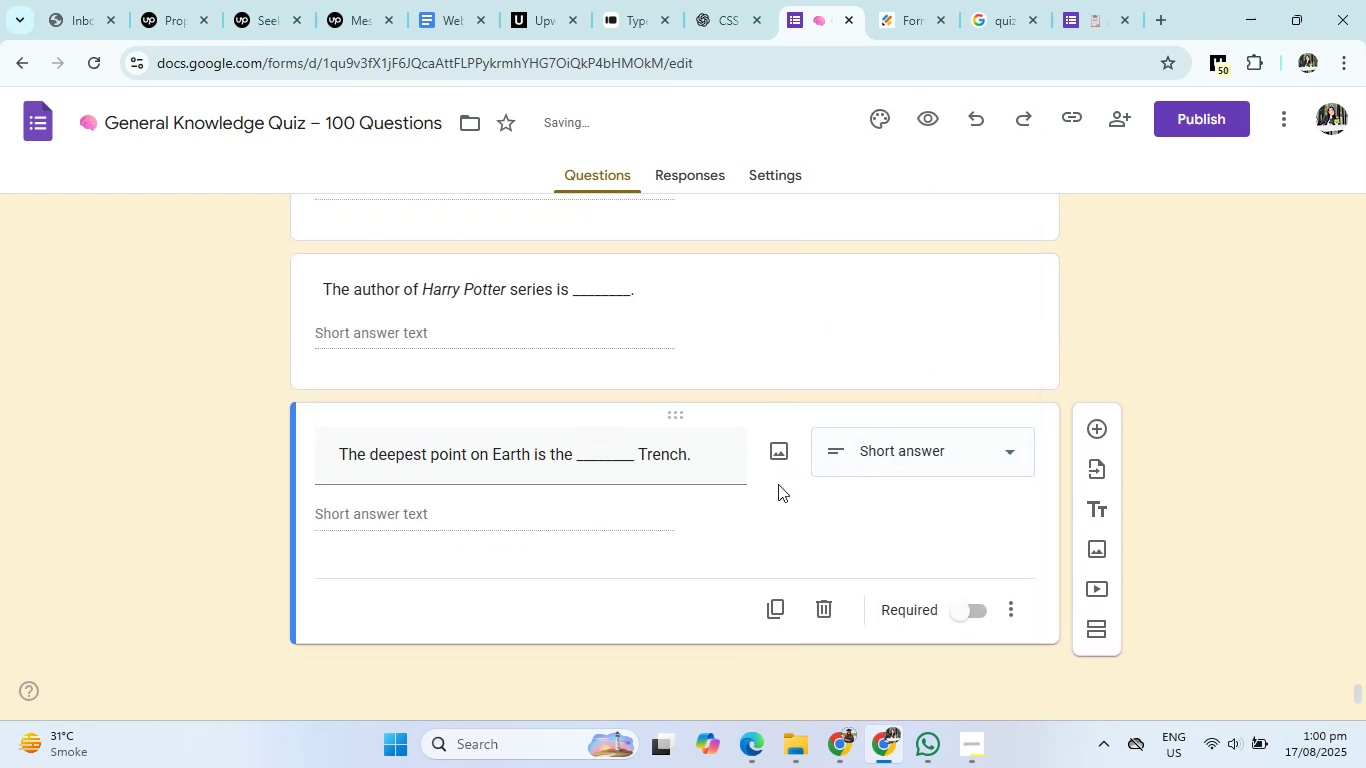 
scroll: coordinate [760, 537], scroll_direction: up, amount: 33.0
 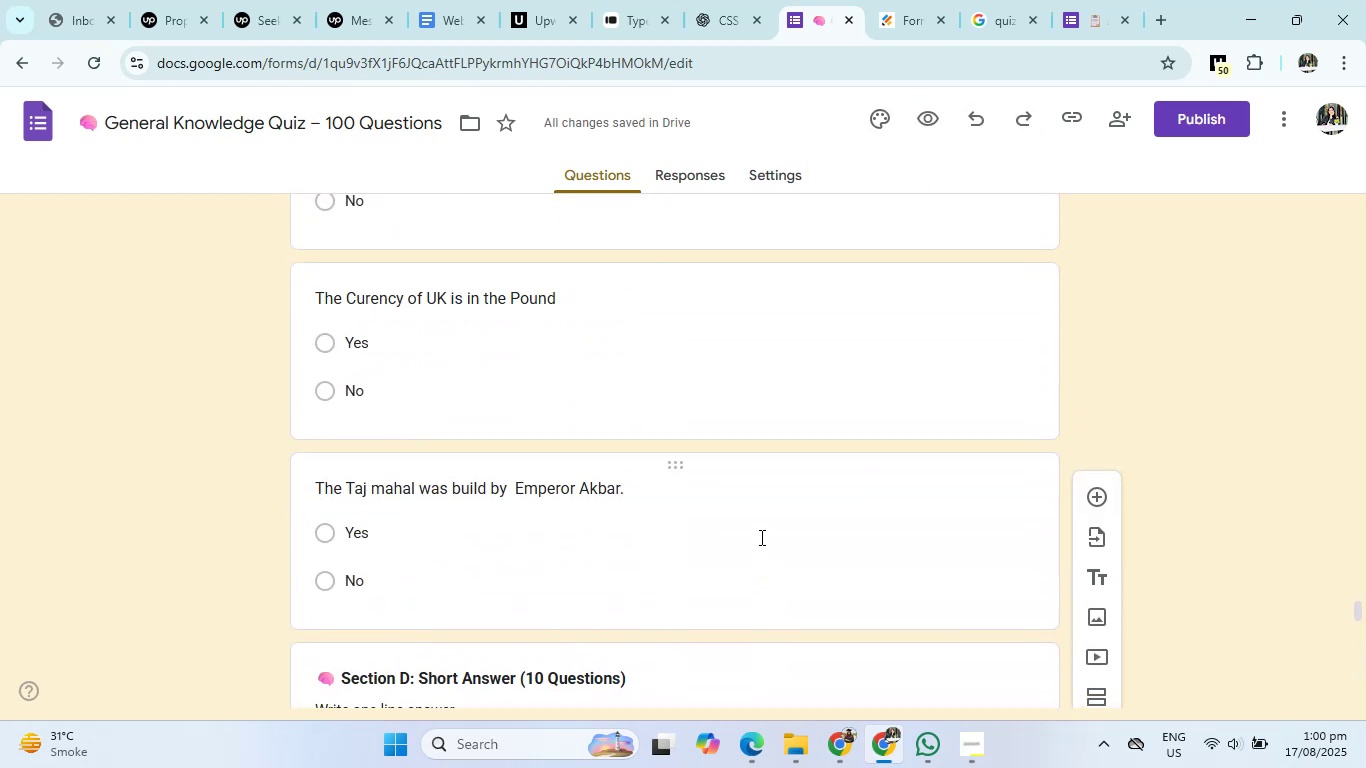 
scroll: coordinate [760, 537], scroll_direction: down, amount: 39.0
 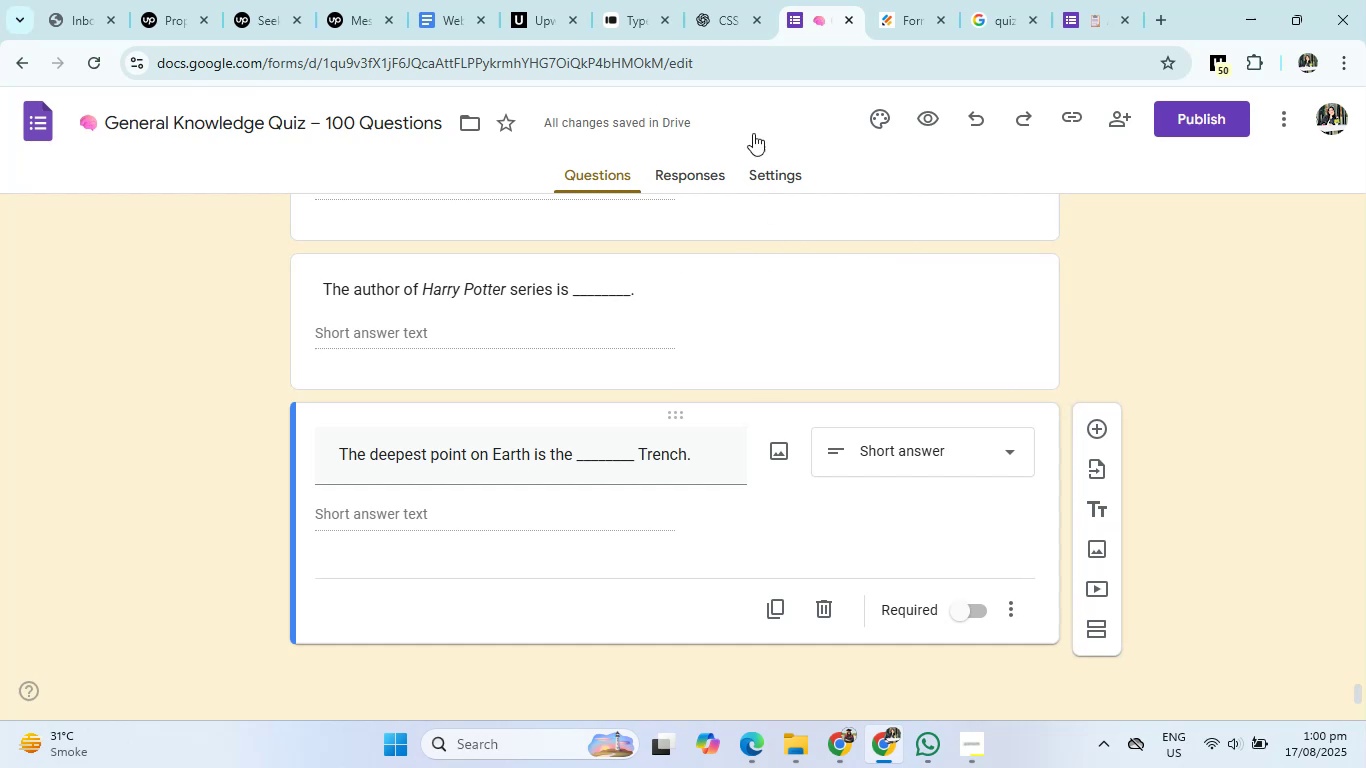 
left_click([691, 0])
 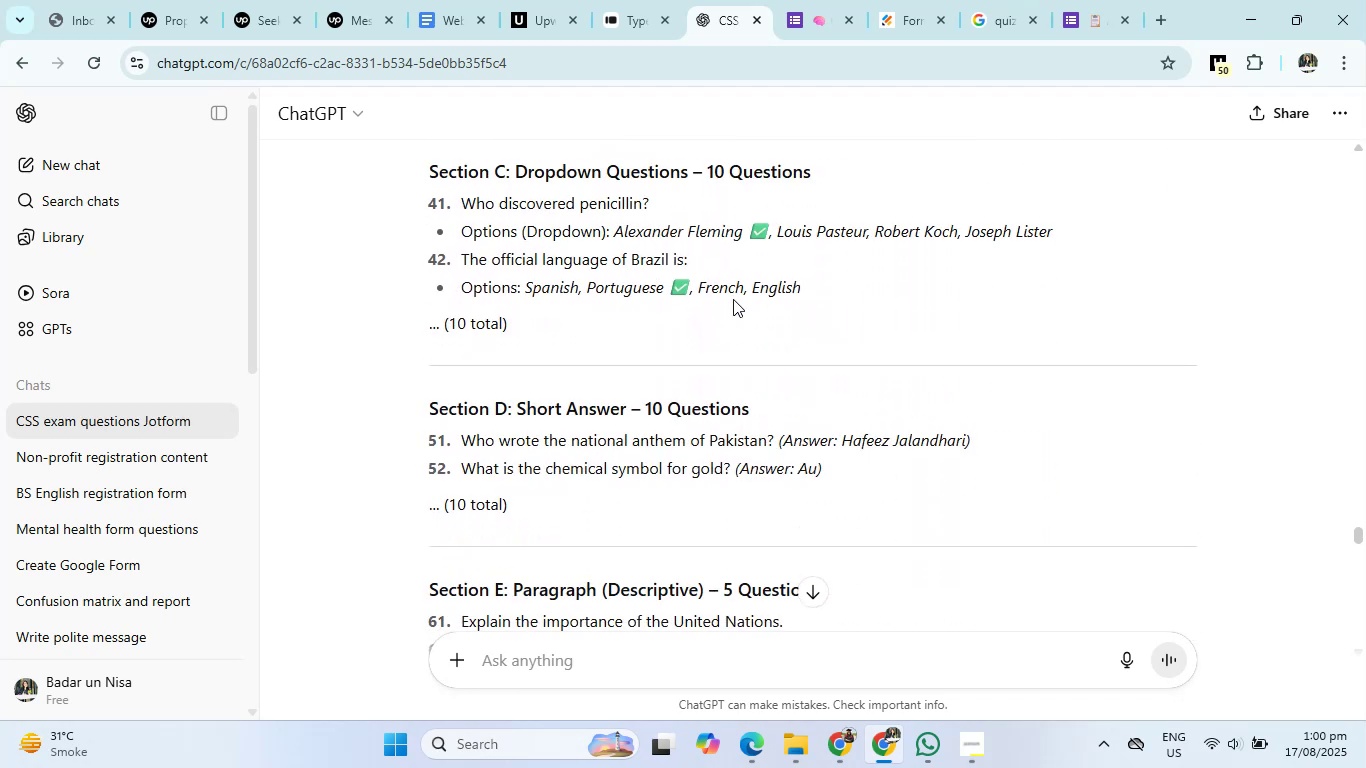 
wait(20.1)
 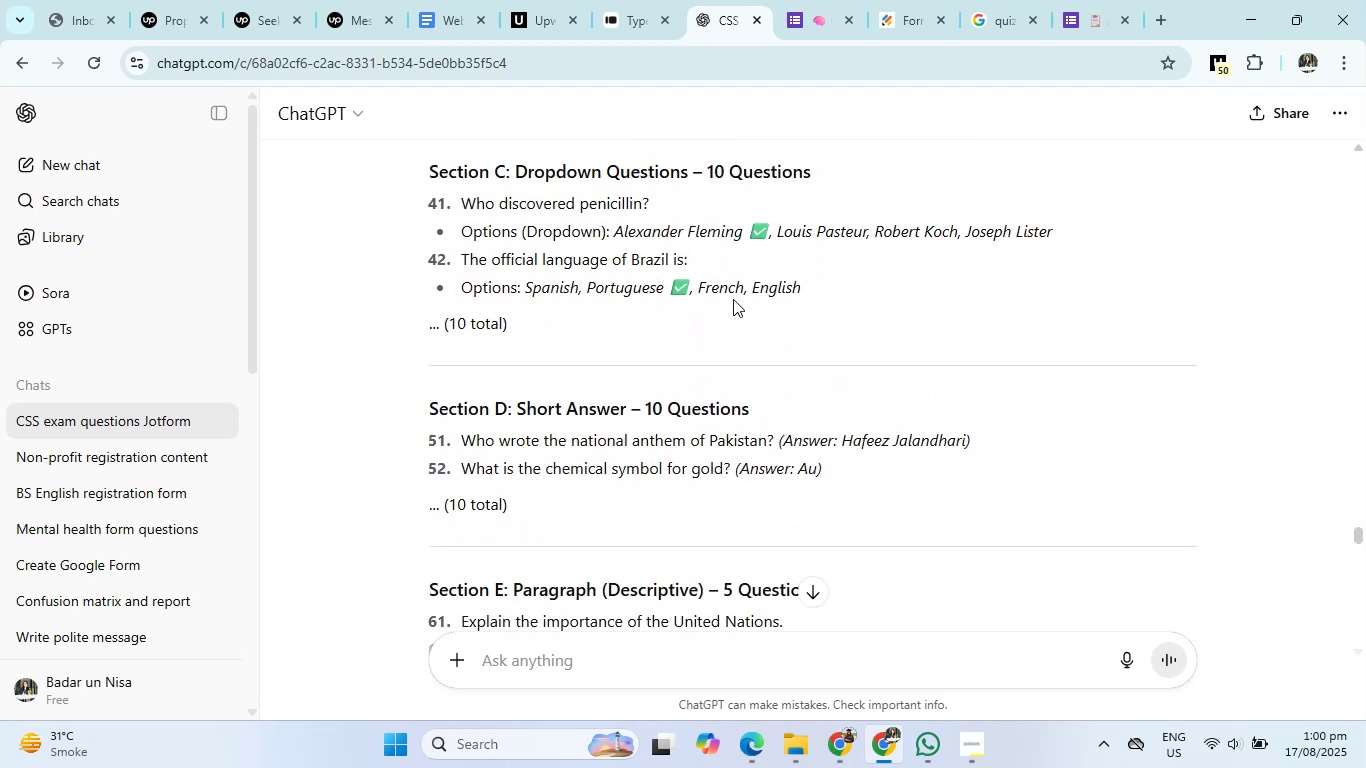 
left_click_drag(start_coordinate=[430, 309], to_coordinate=[512, 450])
 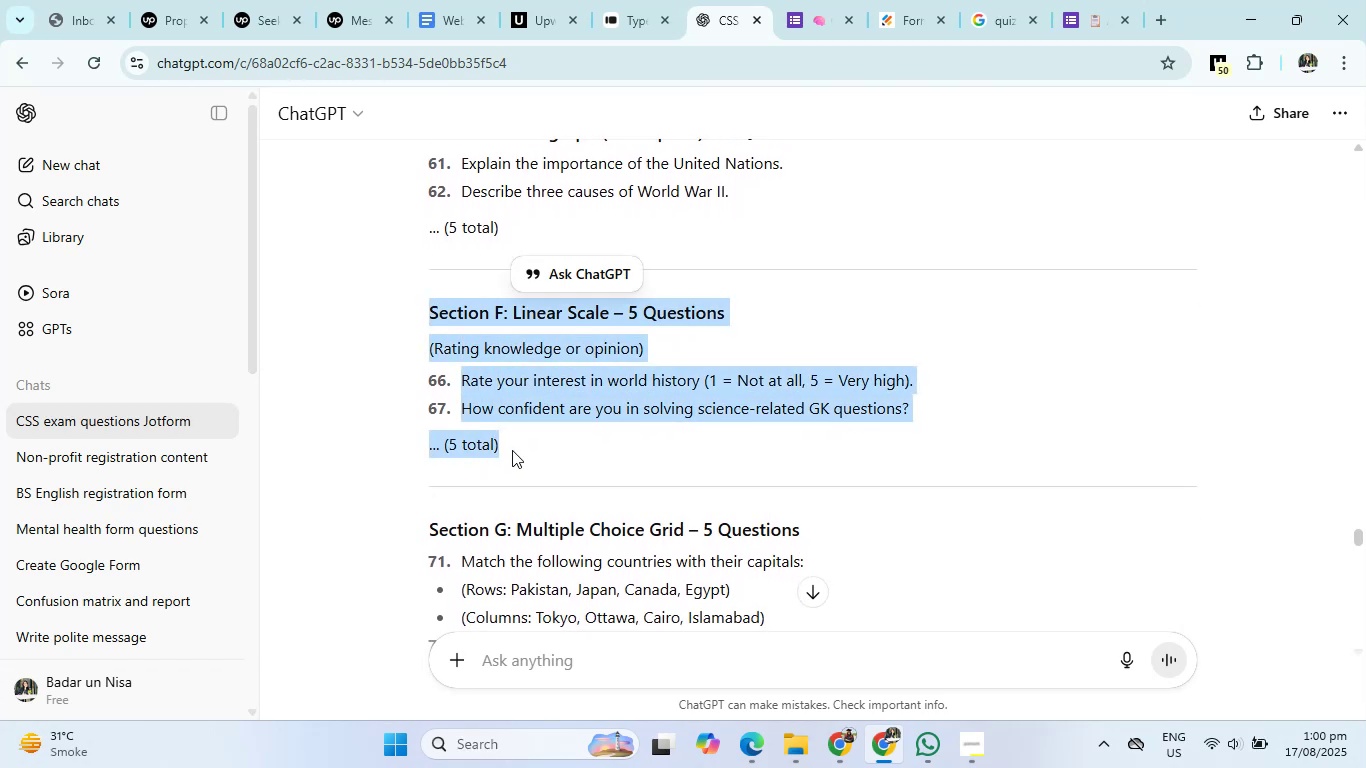 
key(Control+C)
 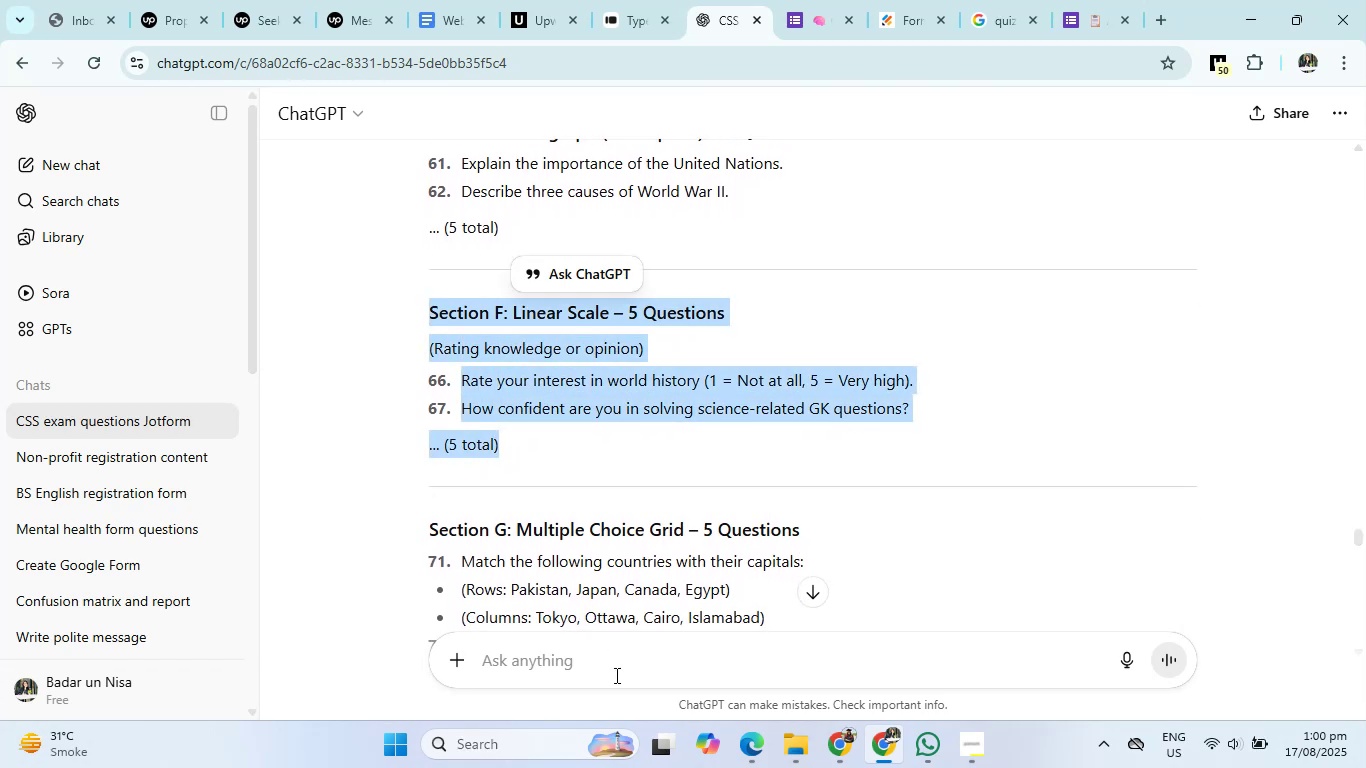 
left_click([615, 675])
 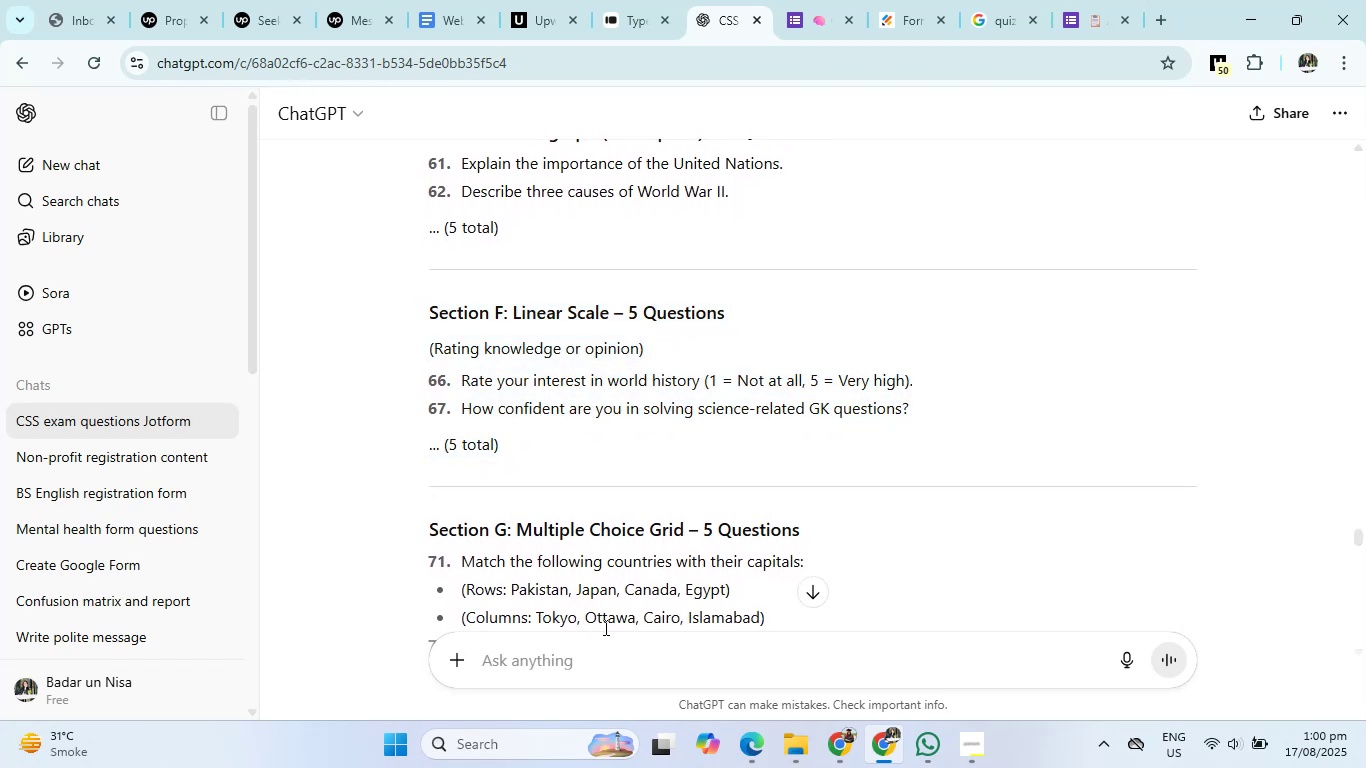 
scroll: coordinate [581, 546], scroll_direction: down, amount: 2.0
 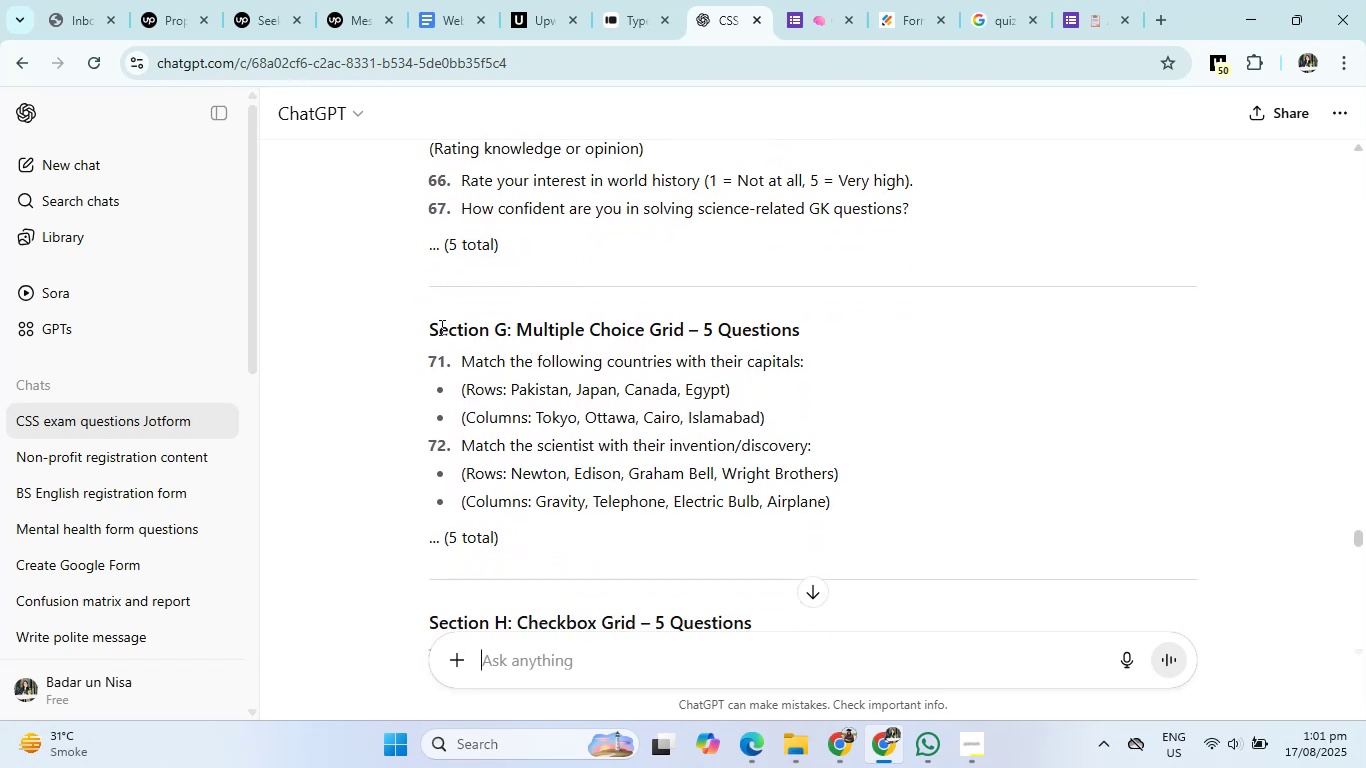 
left_click_drag(start_coordinate=[428, 328], to_coordinate=[519, 531])
 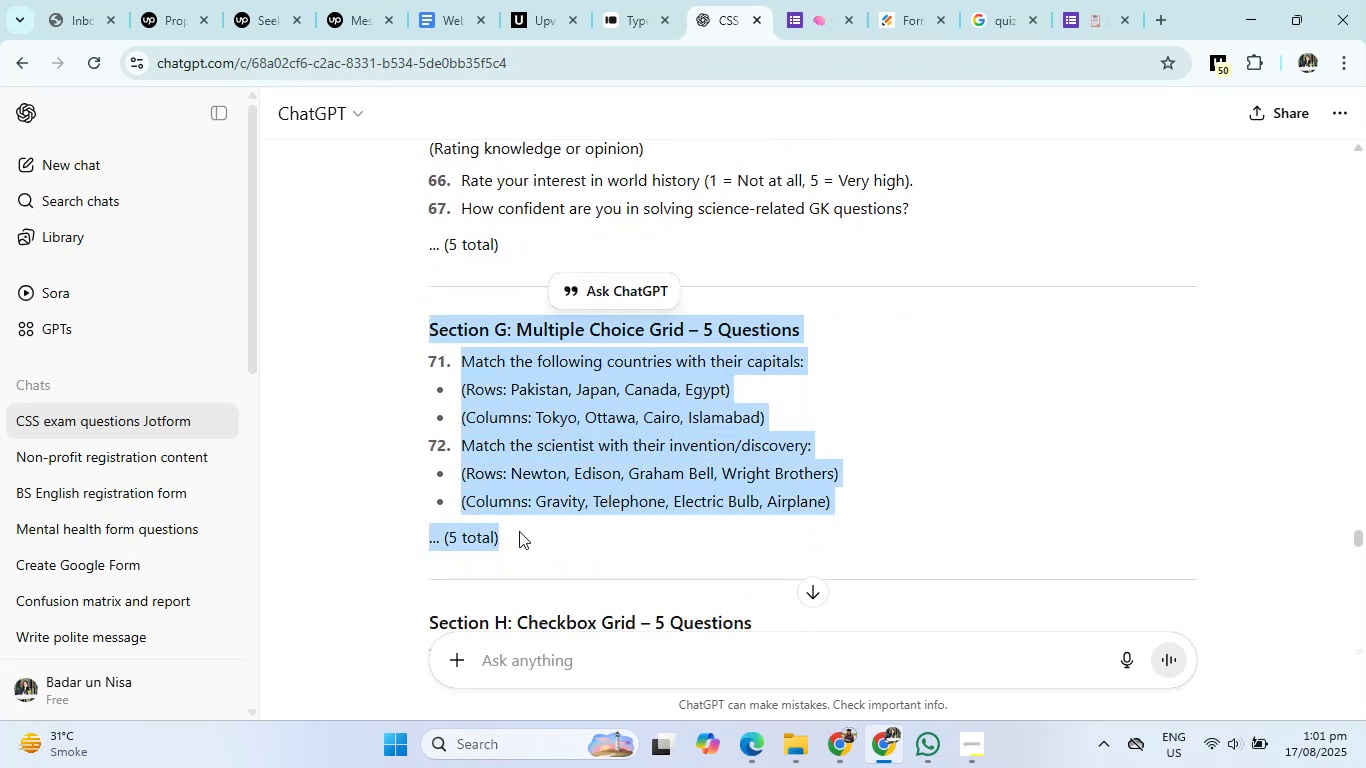 
key(Control+C)
 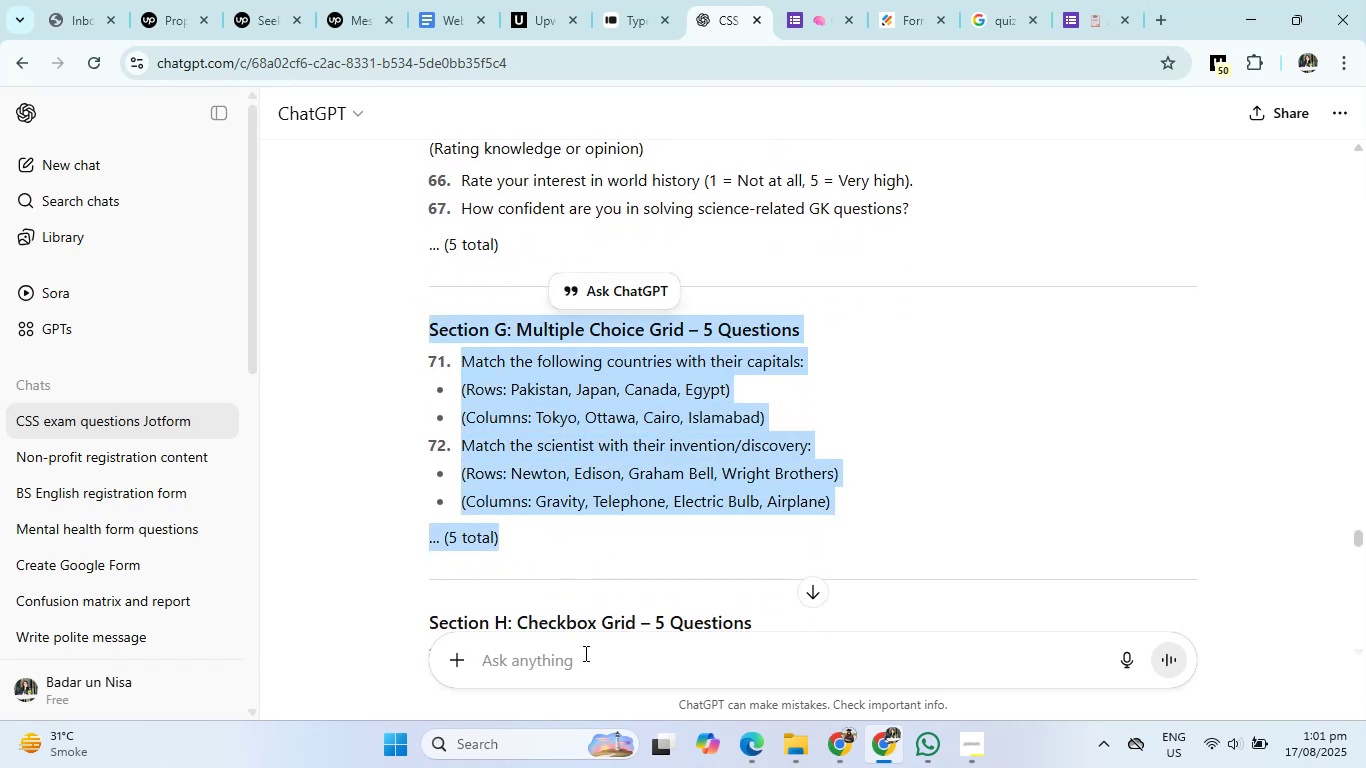 
left_click([584, 657])
 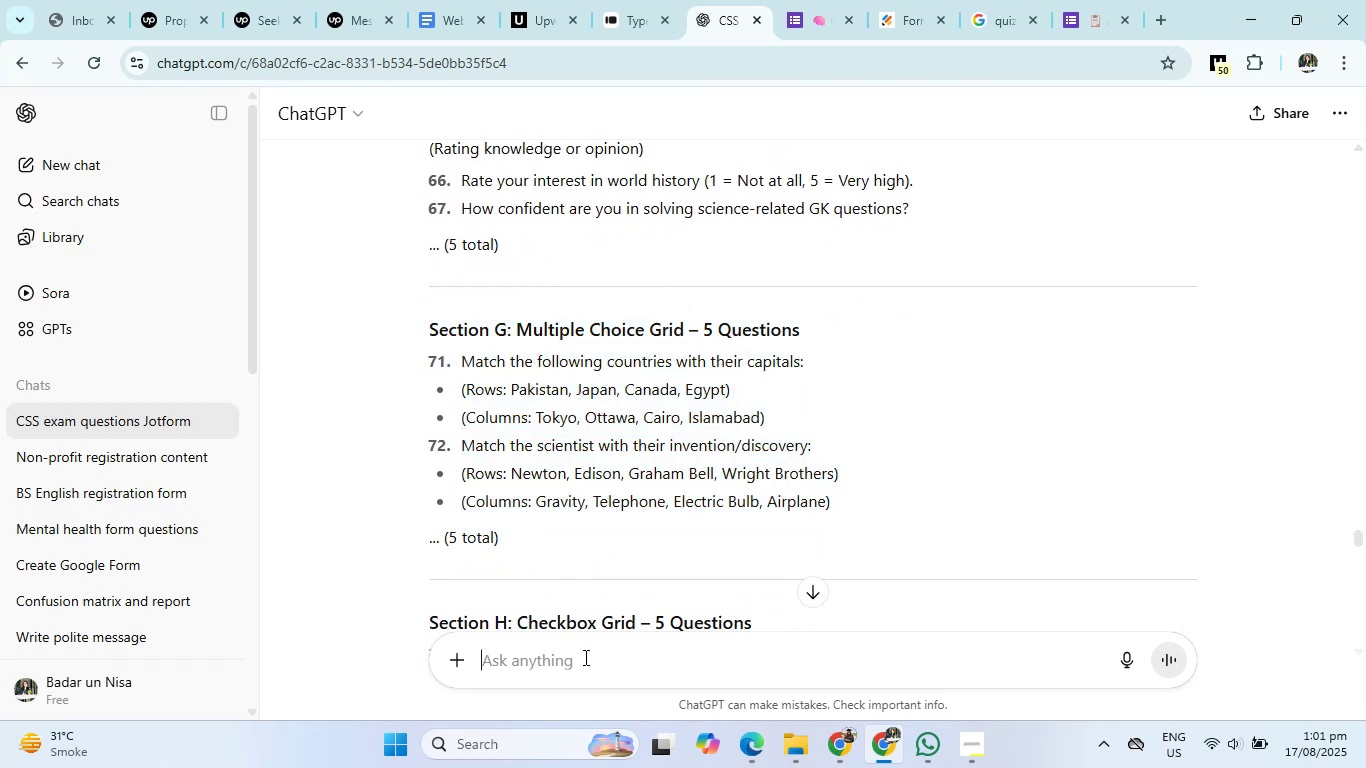 
key(Control+V)
 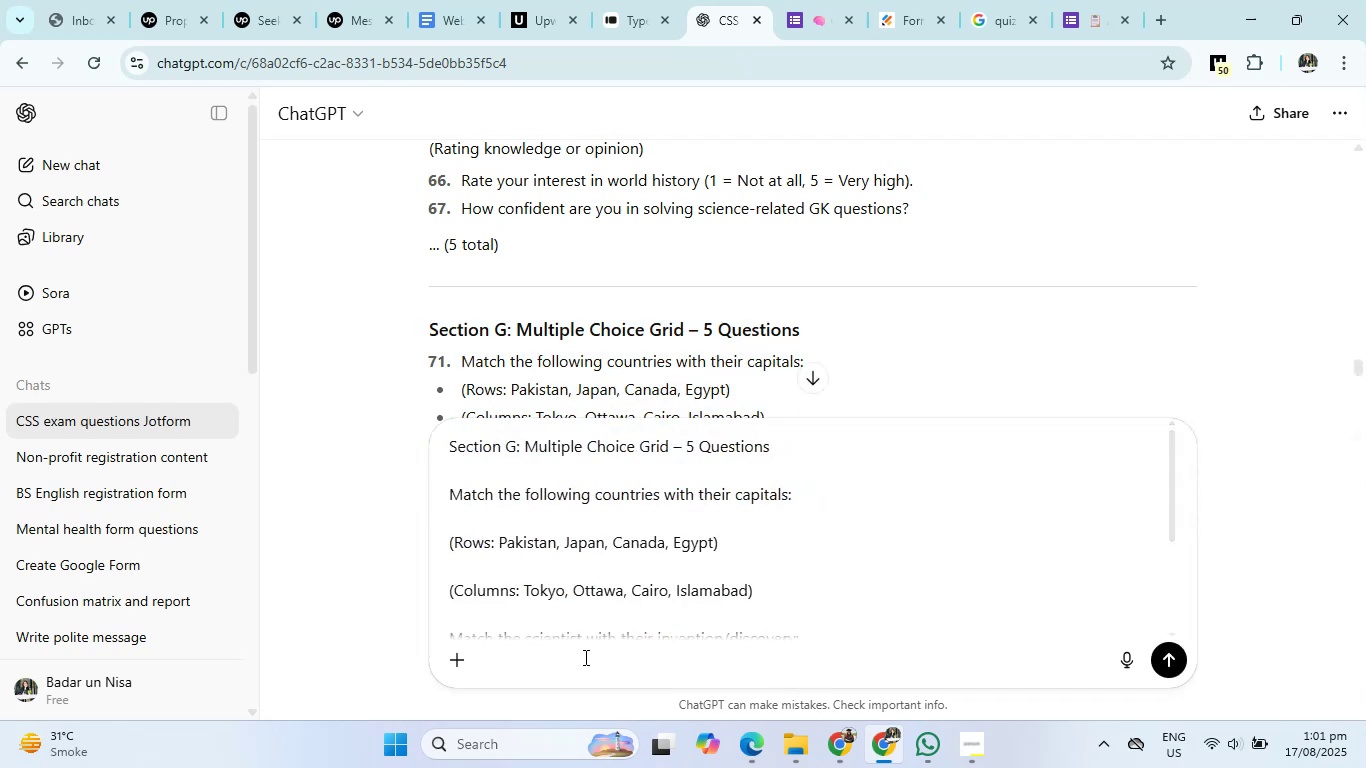 
type(complete this section)
 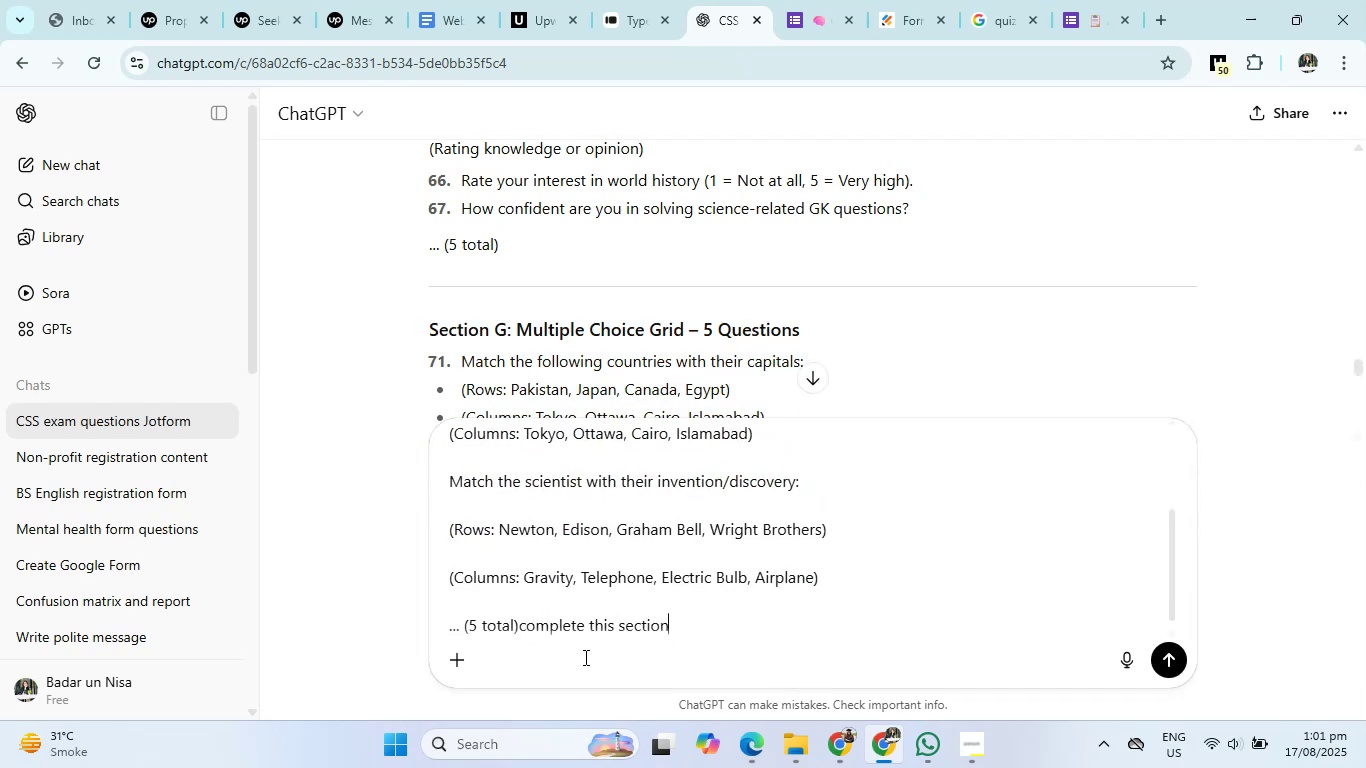 
key(Enter)
 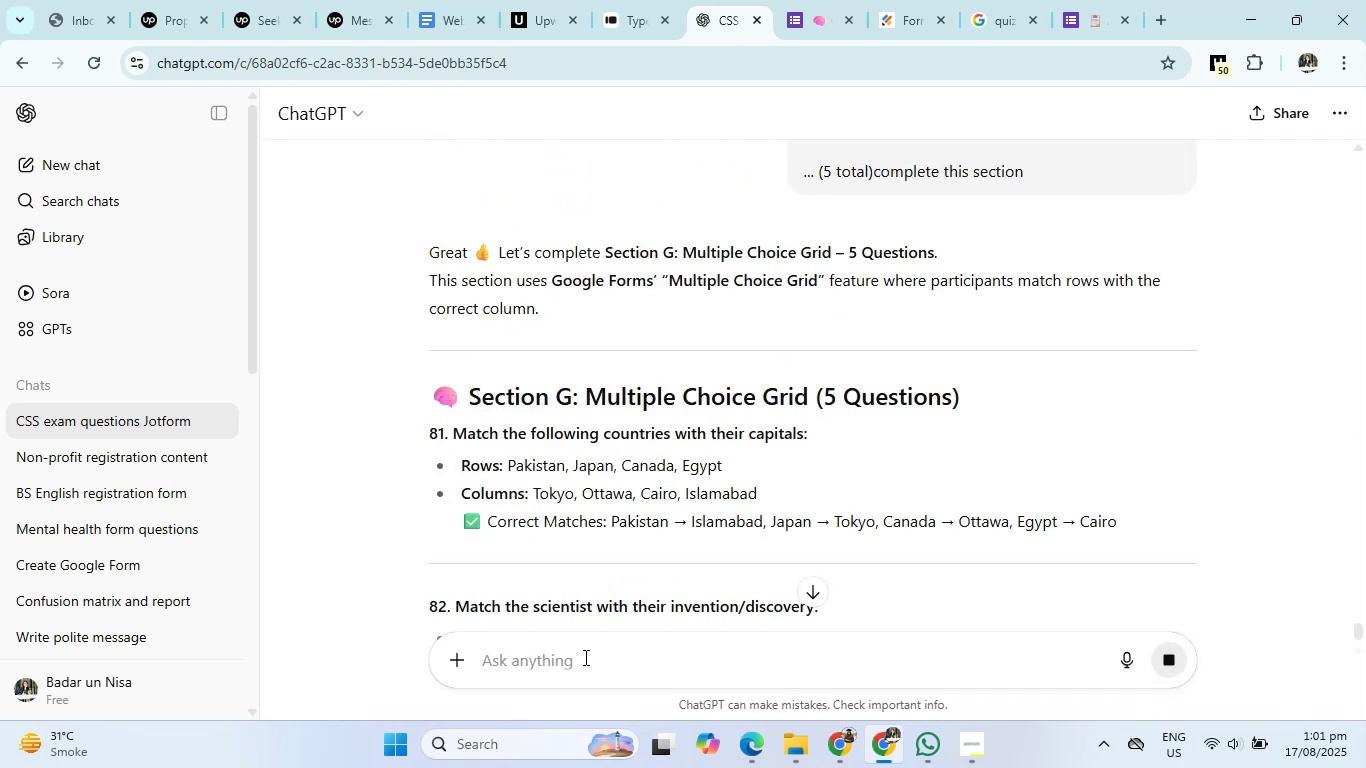 
wait(5.47)
 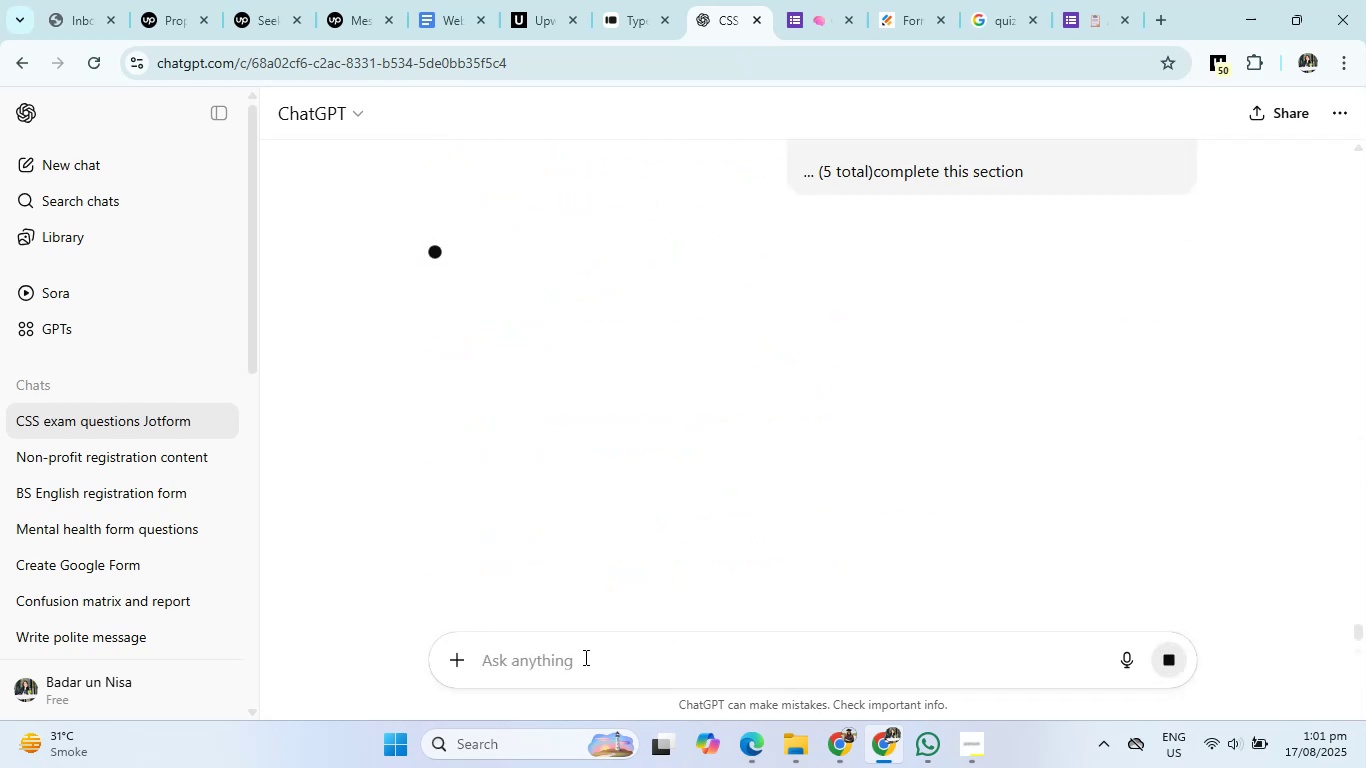 
left_click([837, 0])
 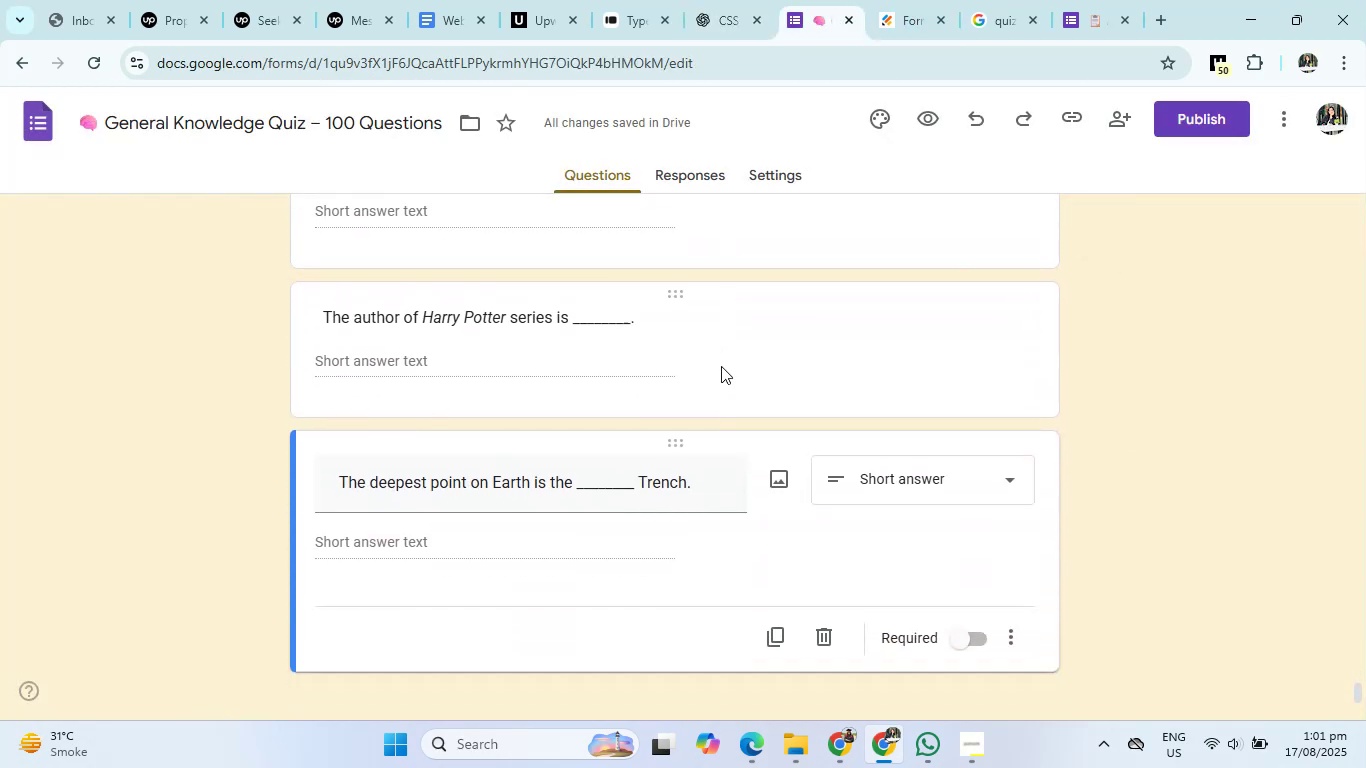 
wait(5.38)
 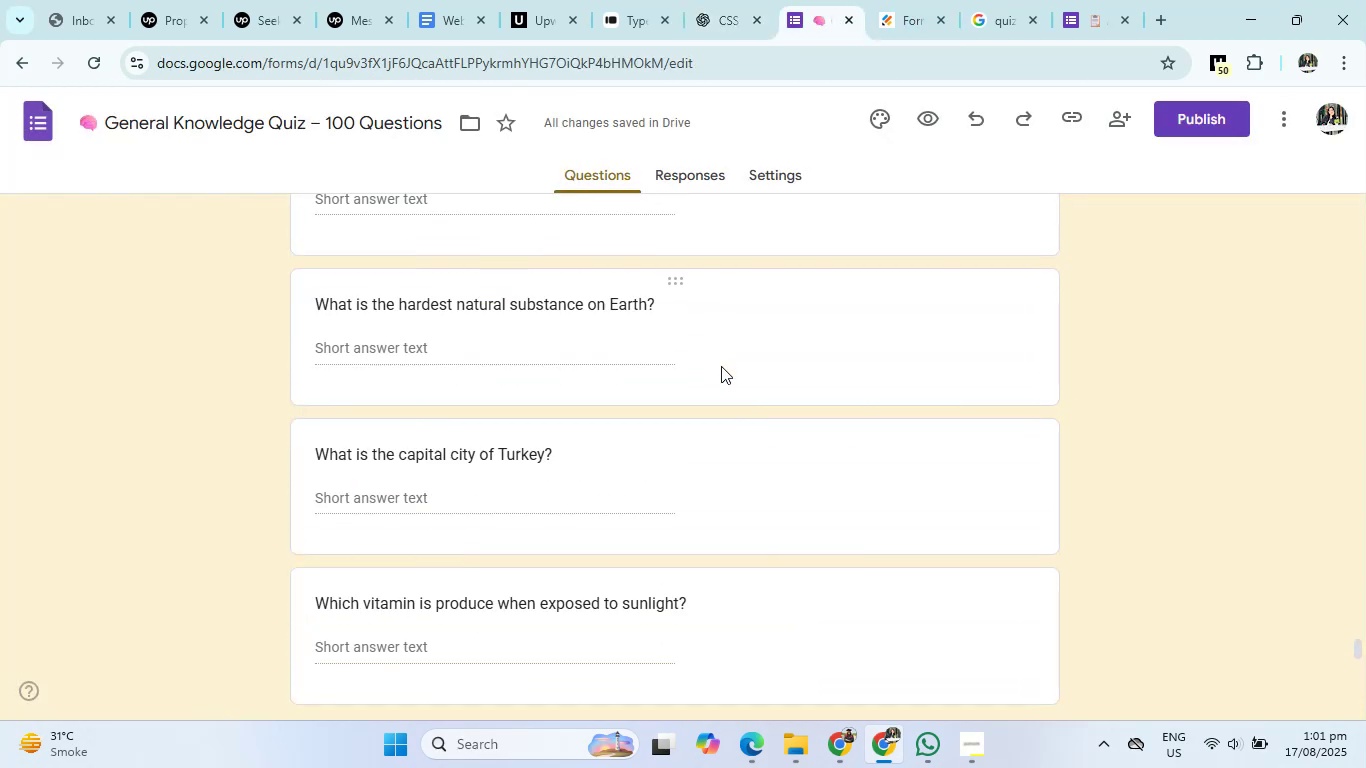 
left_click([1089, 496])
 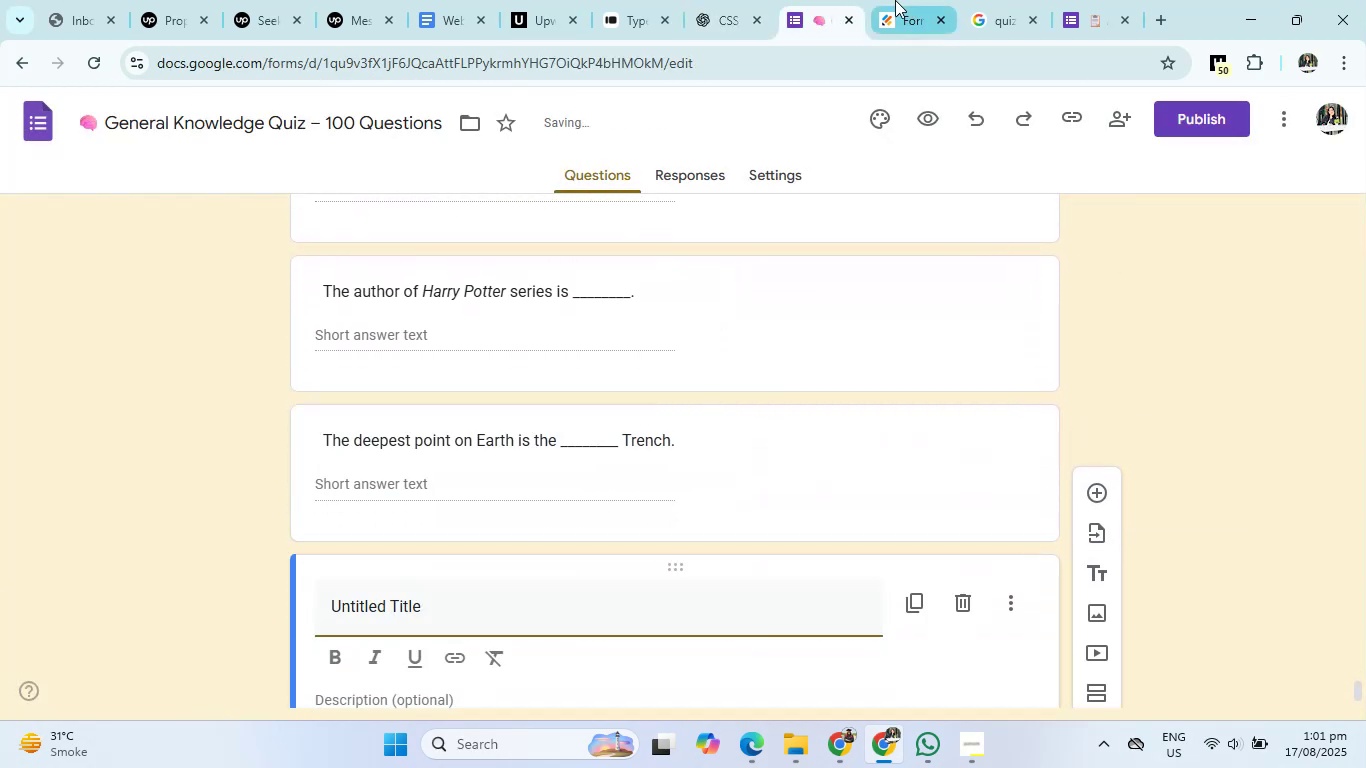 
left_click([736, 0])
 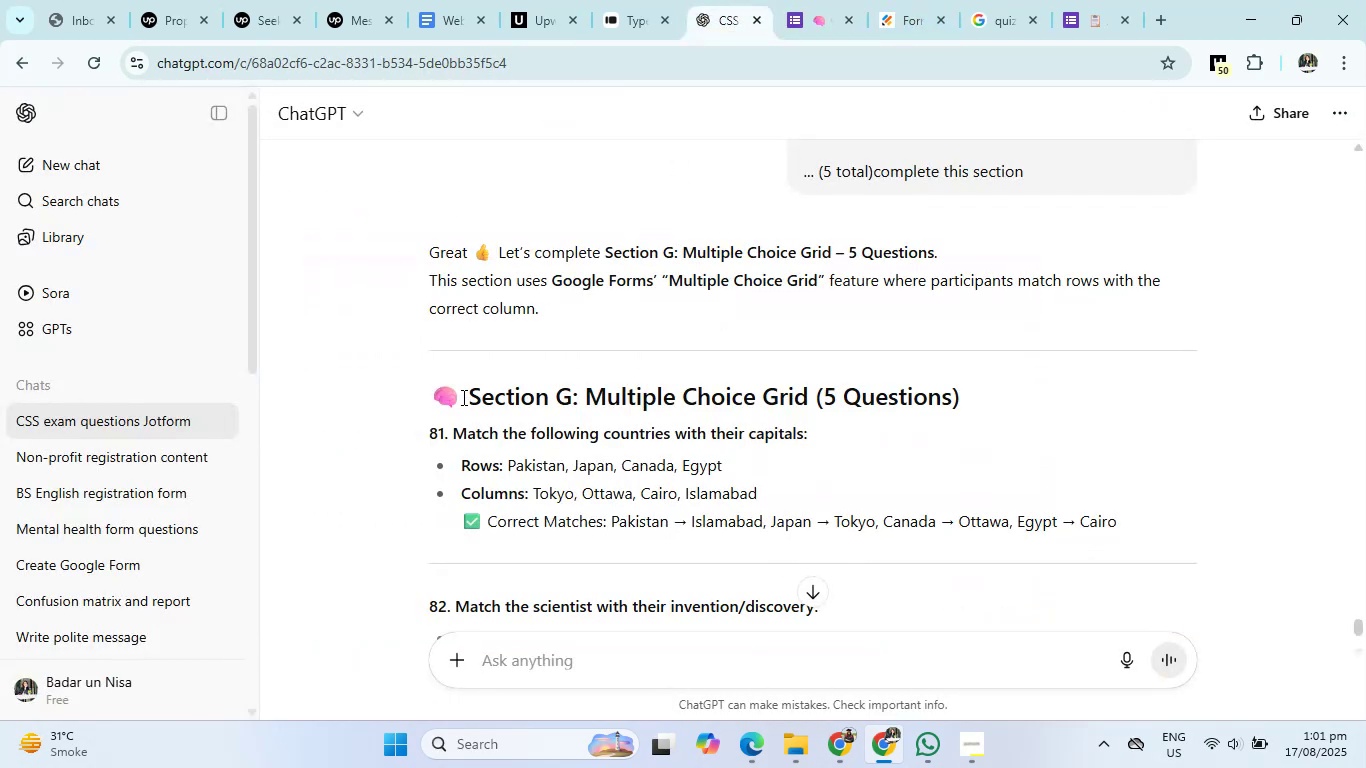 
left_click_drag(start_coordinate=[432, 403], to_coordinate=[1046, 393])
 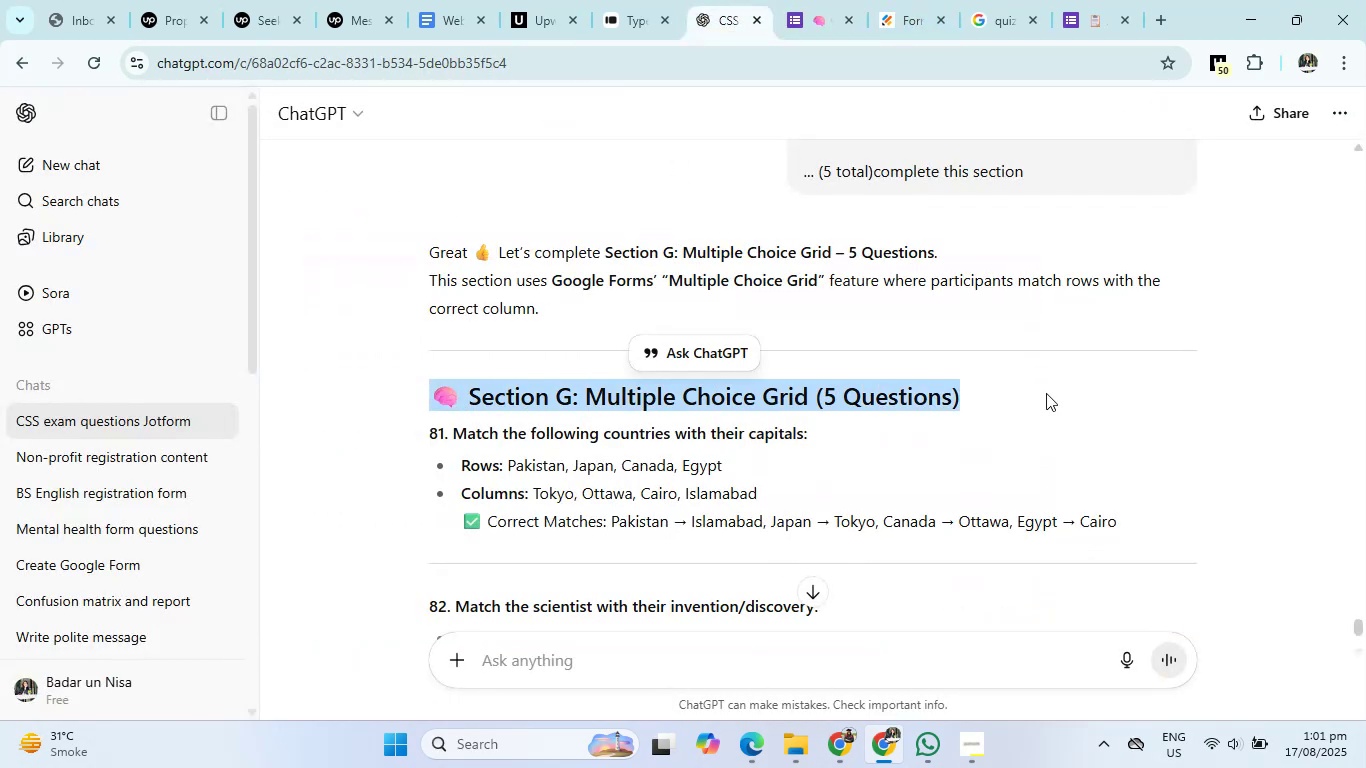 
key(Control+C)
 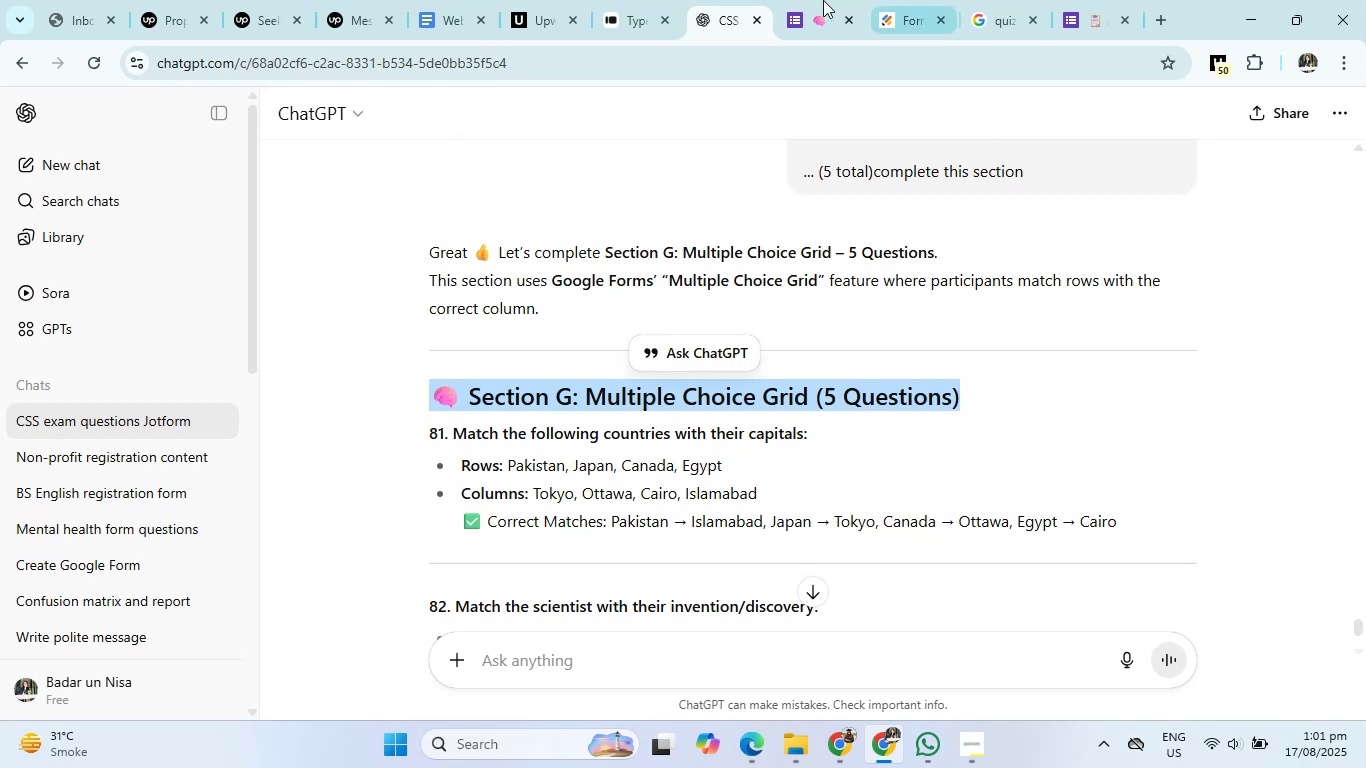 
left_click([823, 0])
 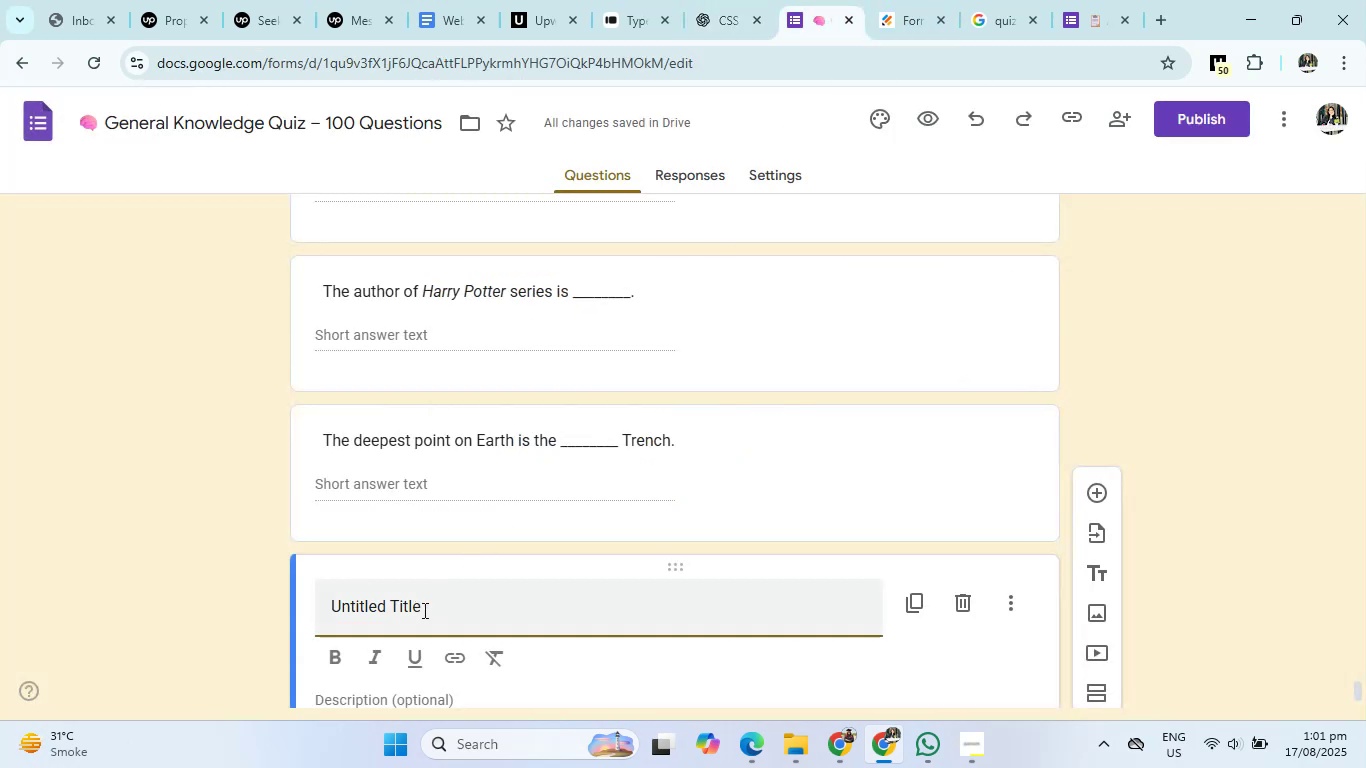 
left_click([426, 610])
 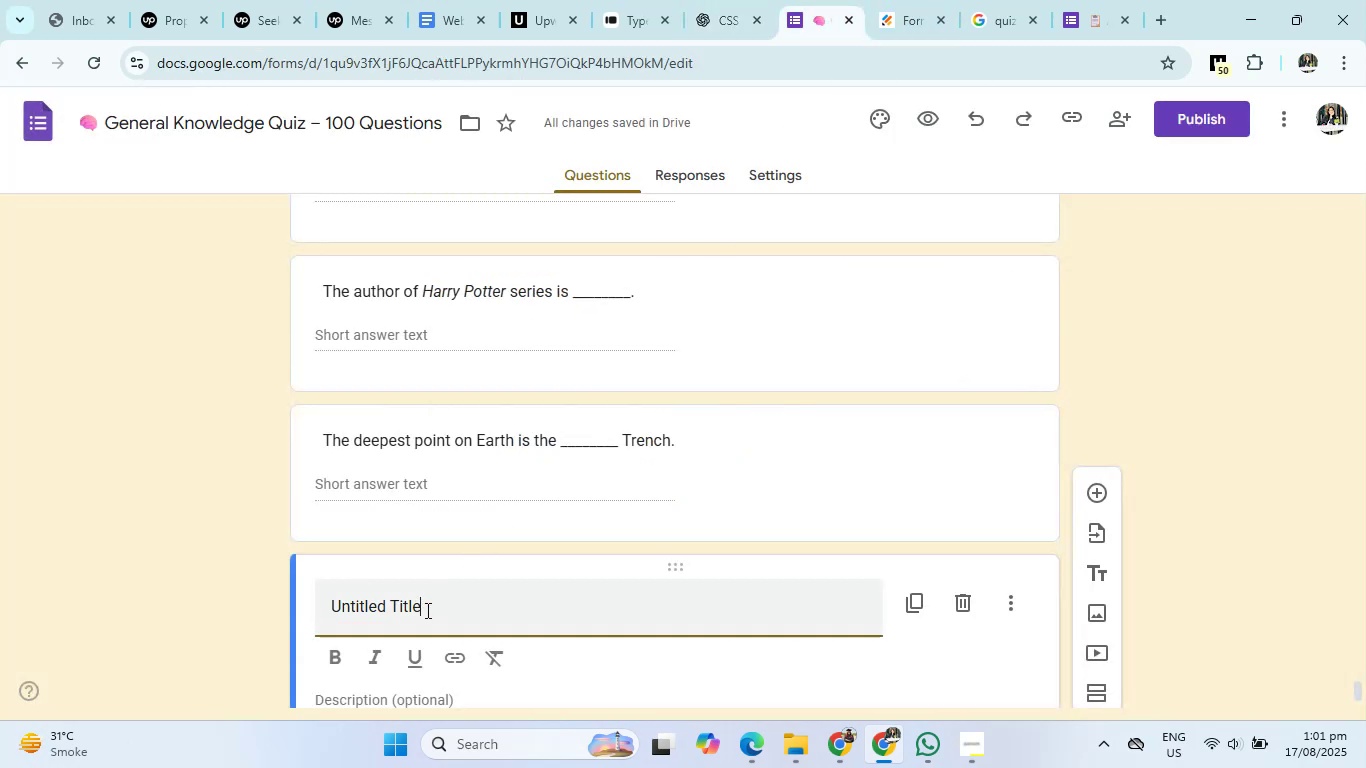 
left_click_drag(start_coordinate=[426, 610], to_coordinate=[246, 609])
 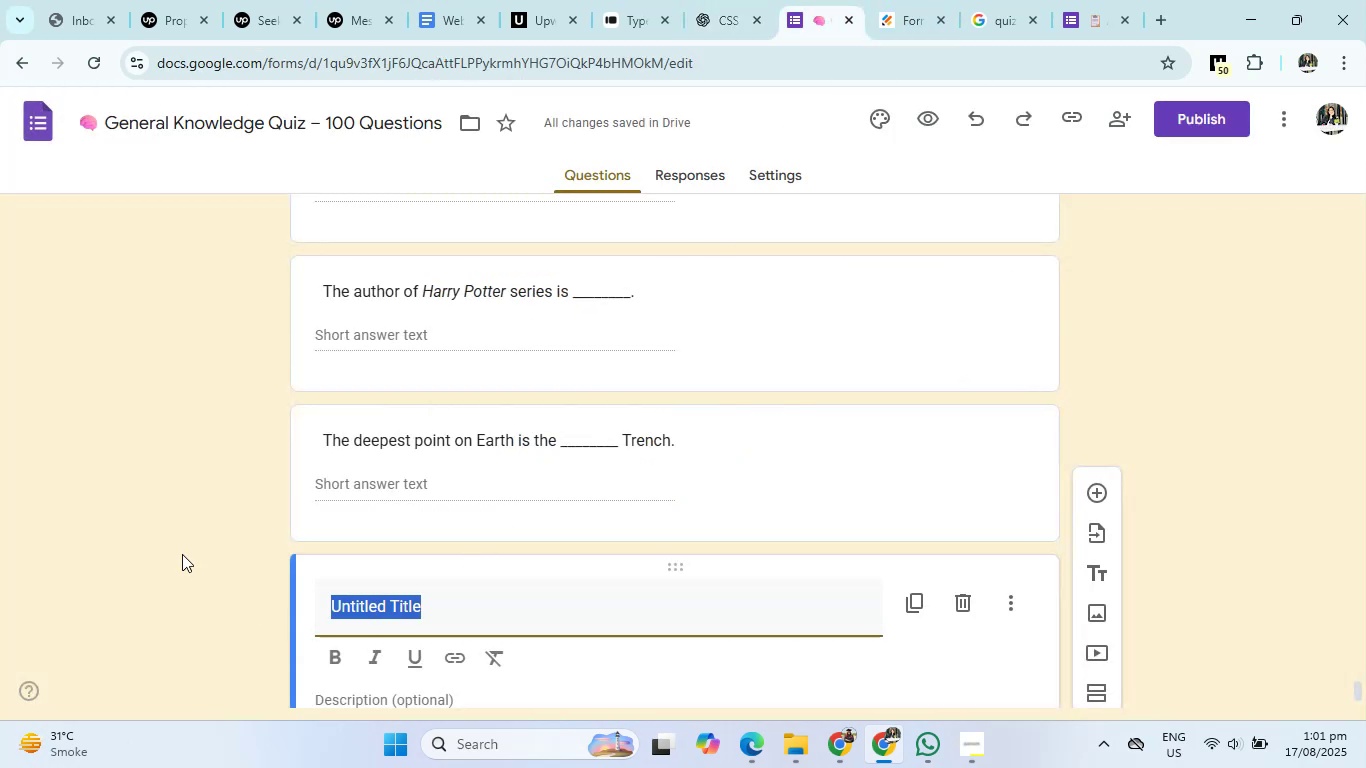 
key(Control+V)
 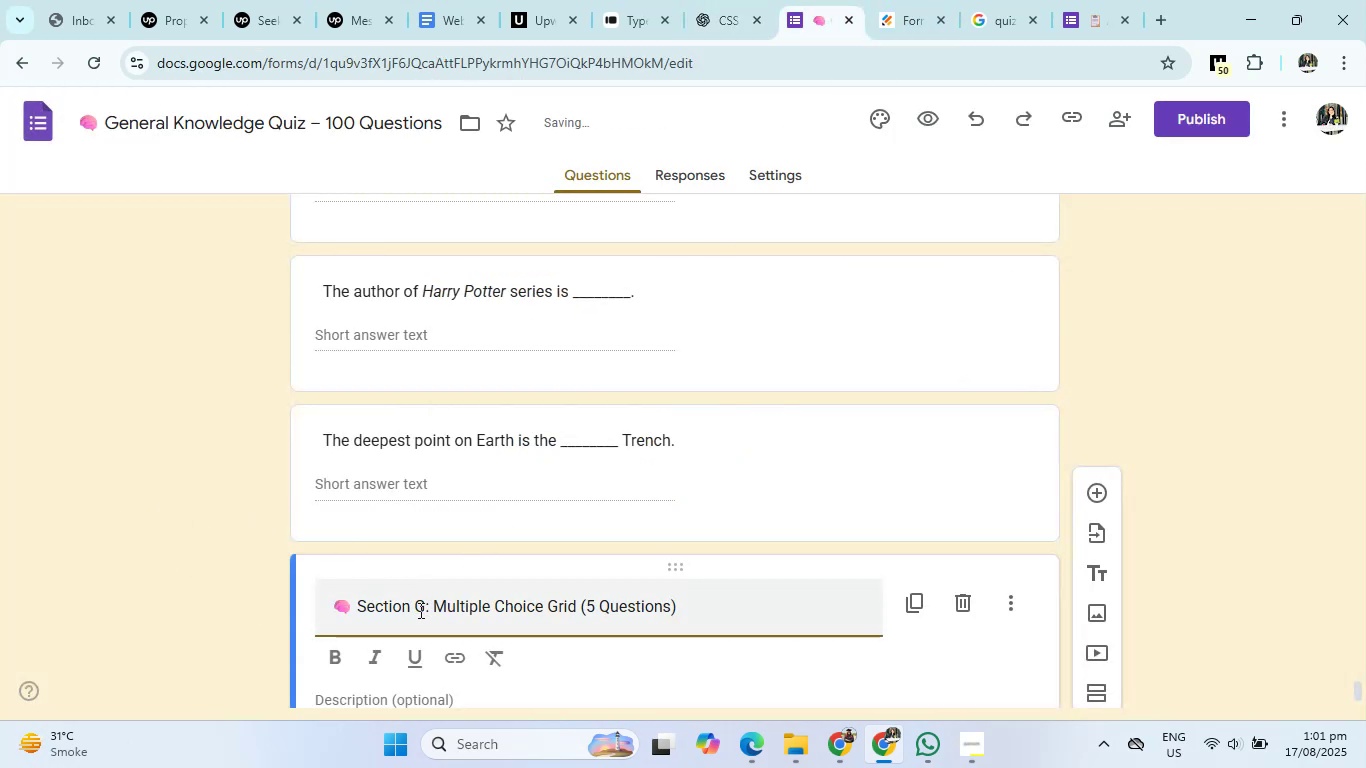 
left_click([421, 612])
 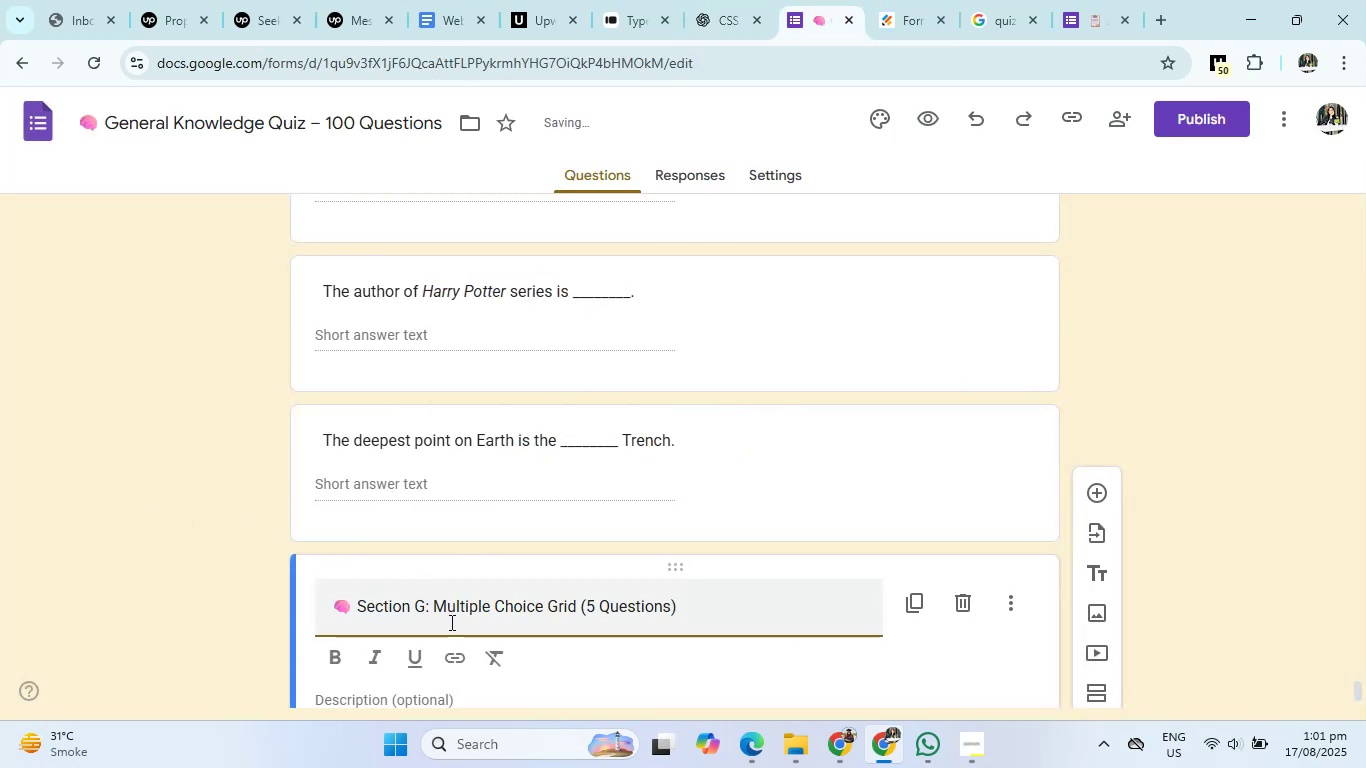 
key(Backspace)
 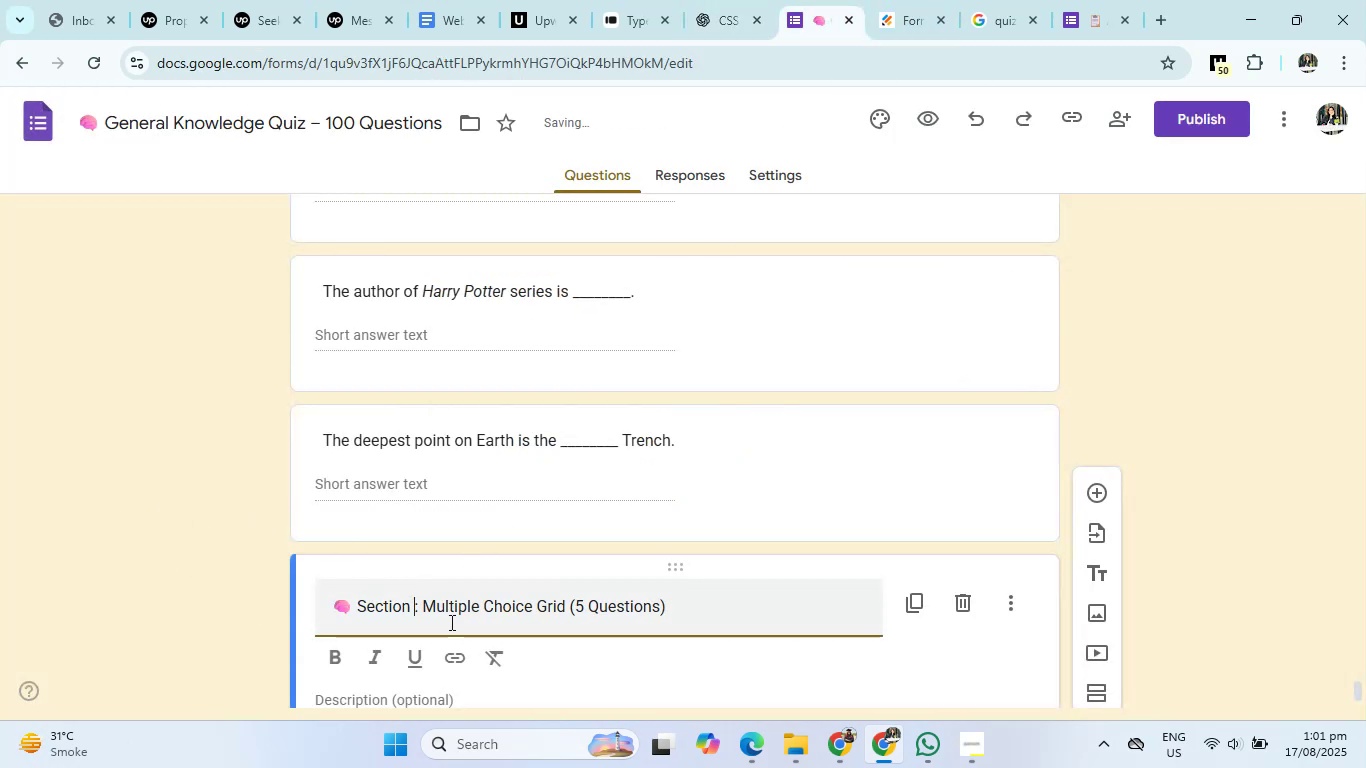 
key(Shift+ShiftRight)
 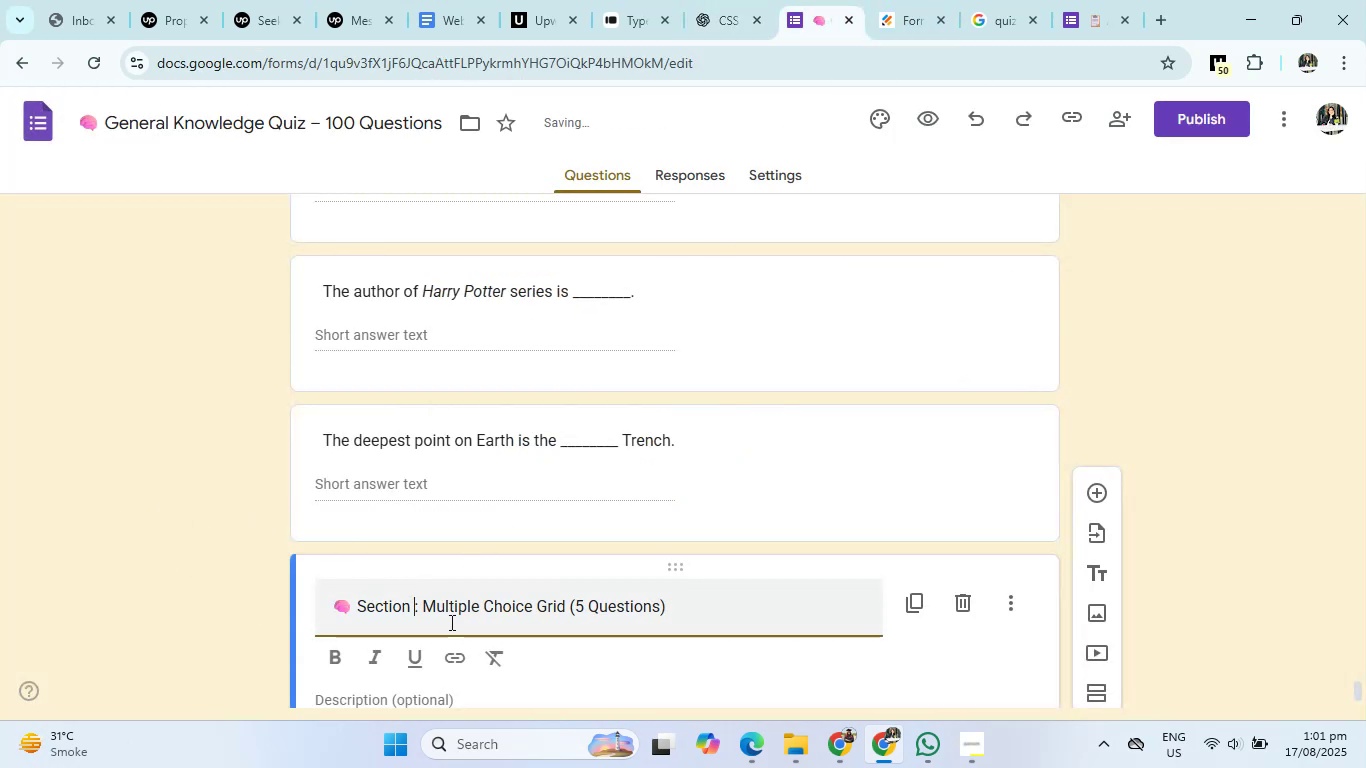 
key(Shift+F)
 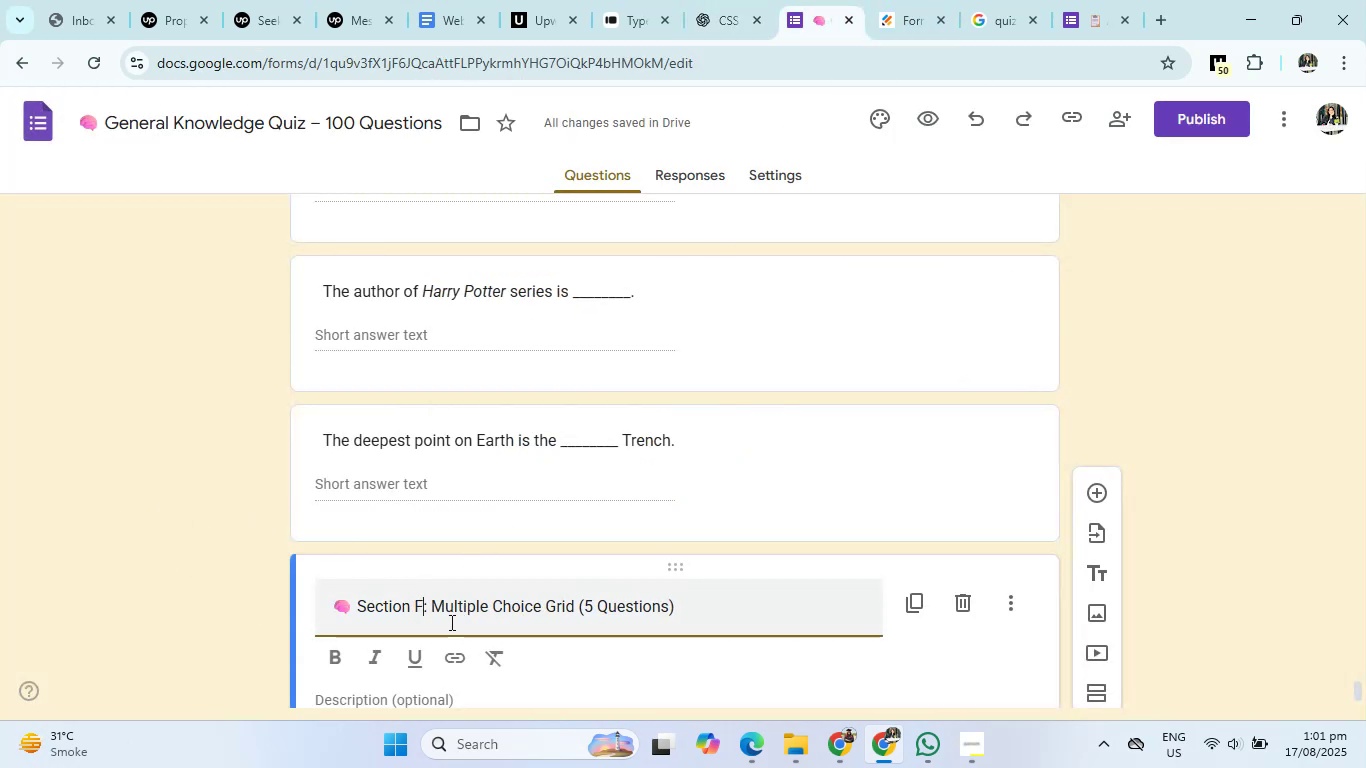 
key(Control+A)
 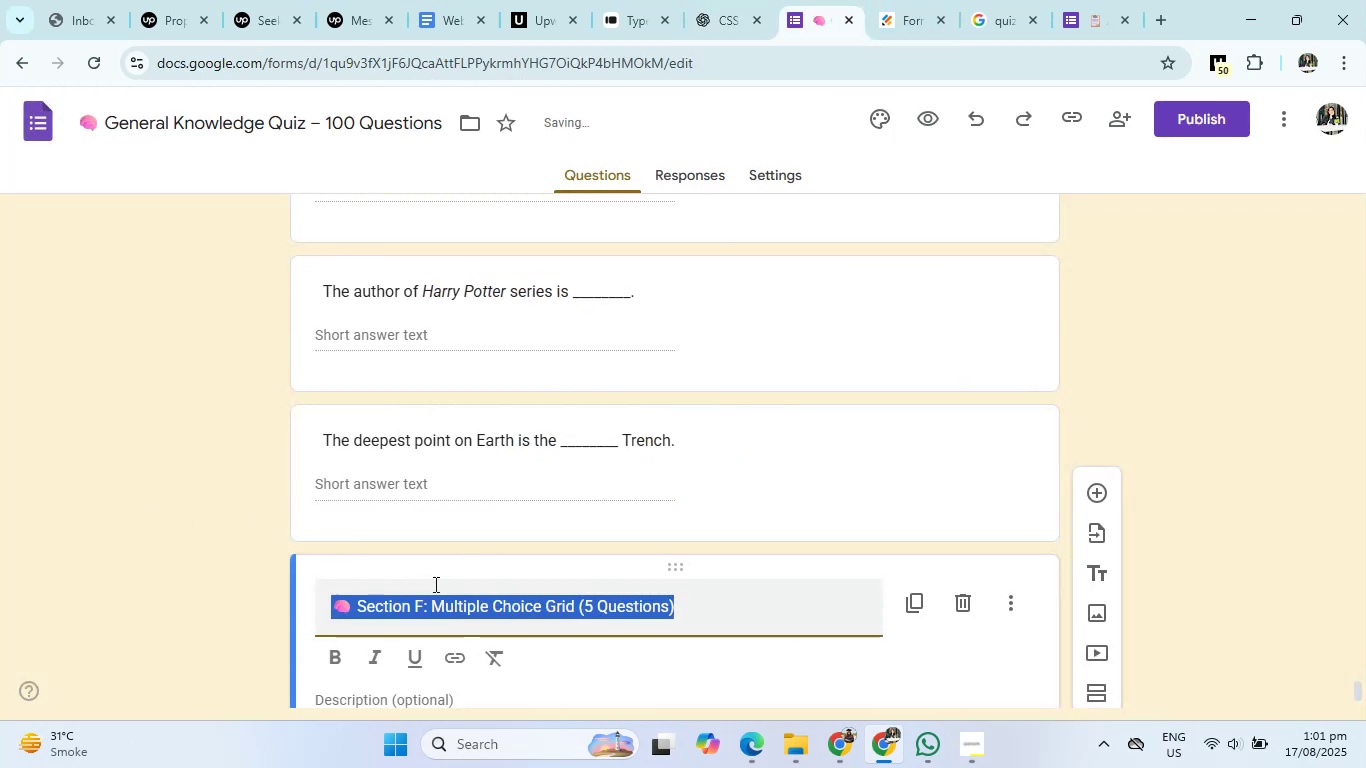 
scroll: coordinate [434, 584], scroll_direction: down, amount: 2.0
 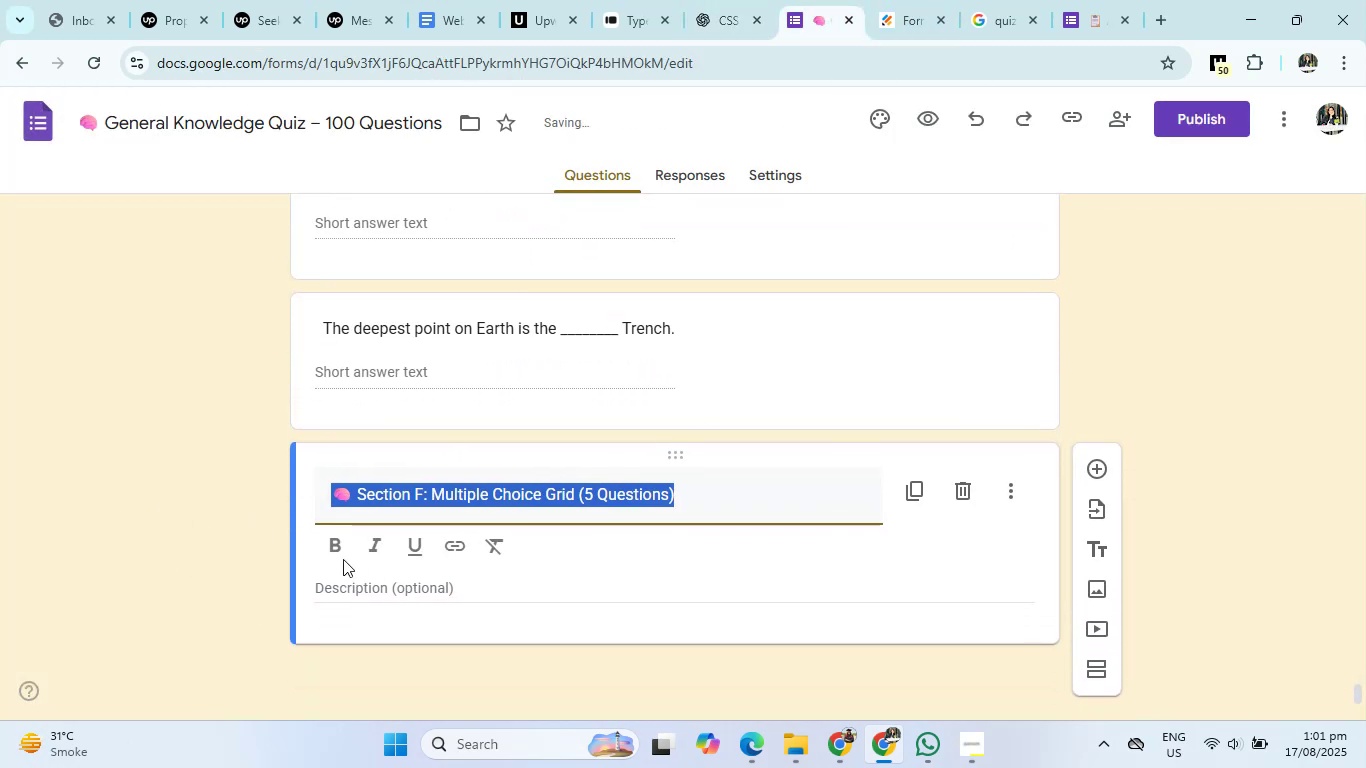 
left_click([337, 555])
 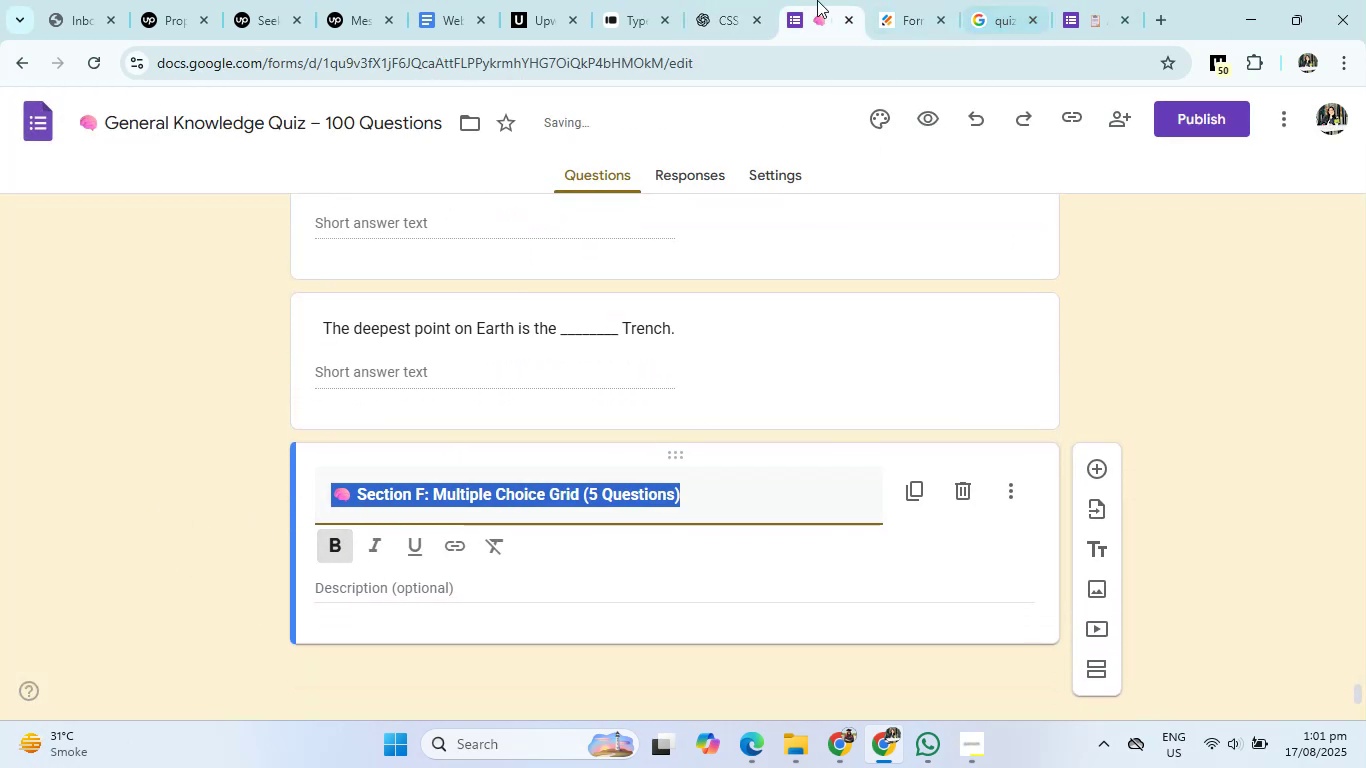 
left_click([752, 0])
 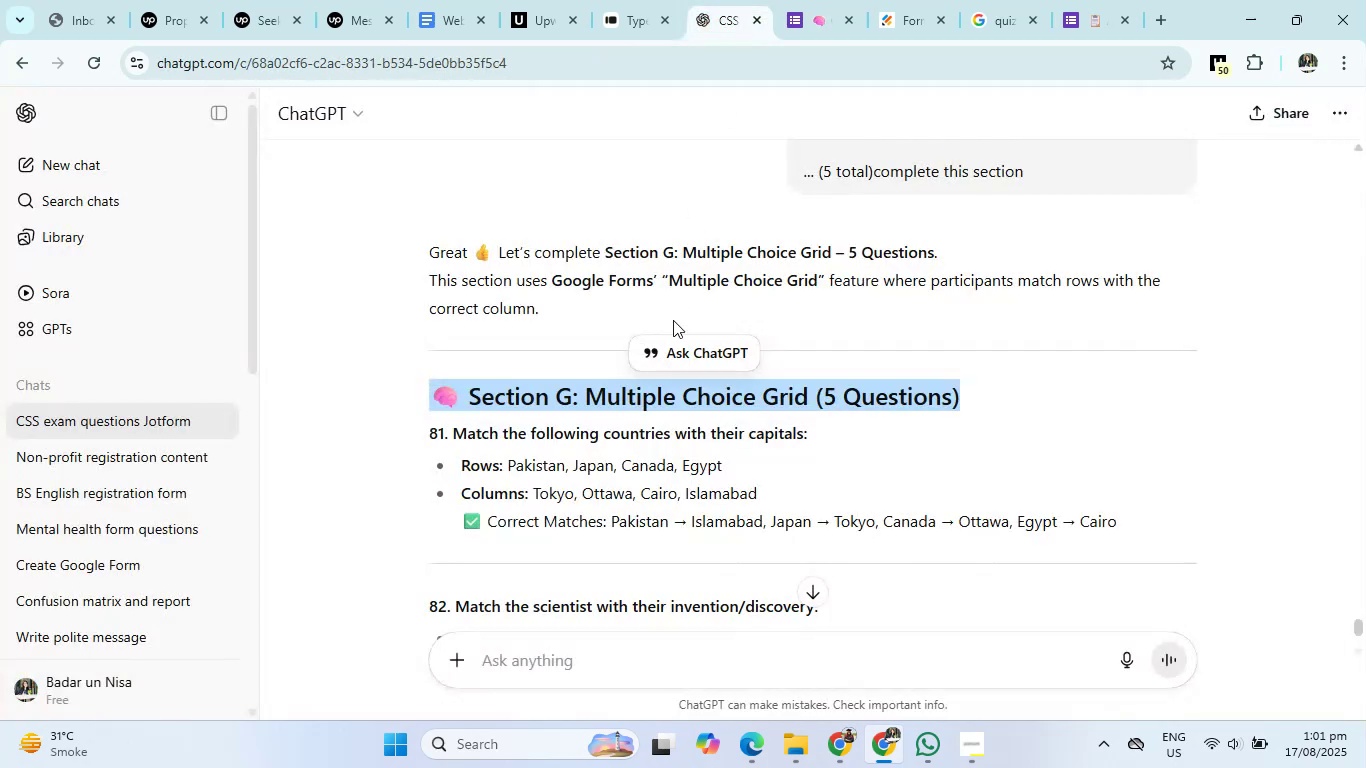 
scroll: coordinate [638, 478], scroll_direction: down, amount: 2.0
 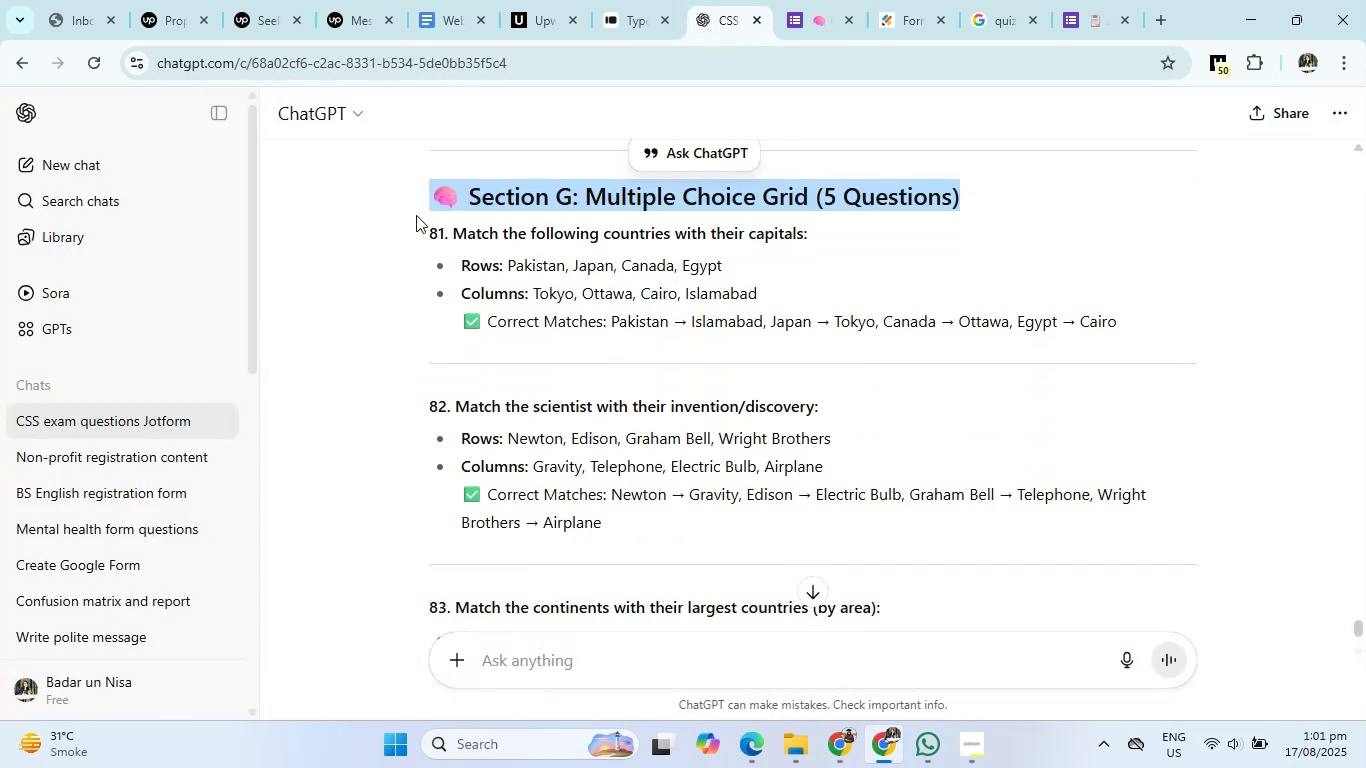 
left_click_drag(start_coordinate=[416, 223], to_coordinate=[832, 242])
 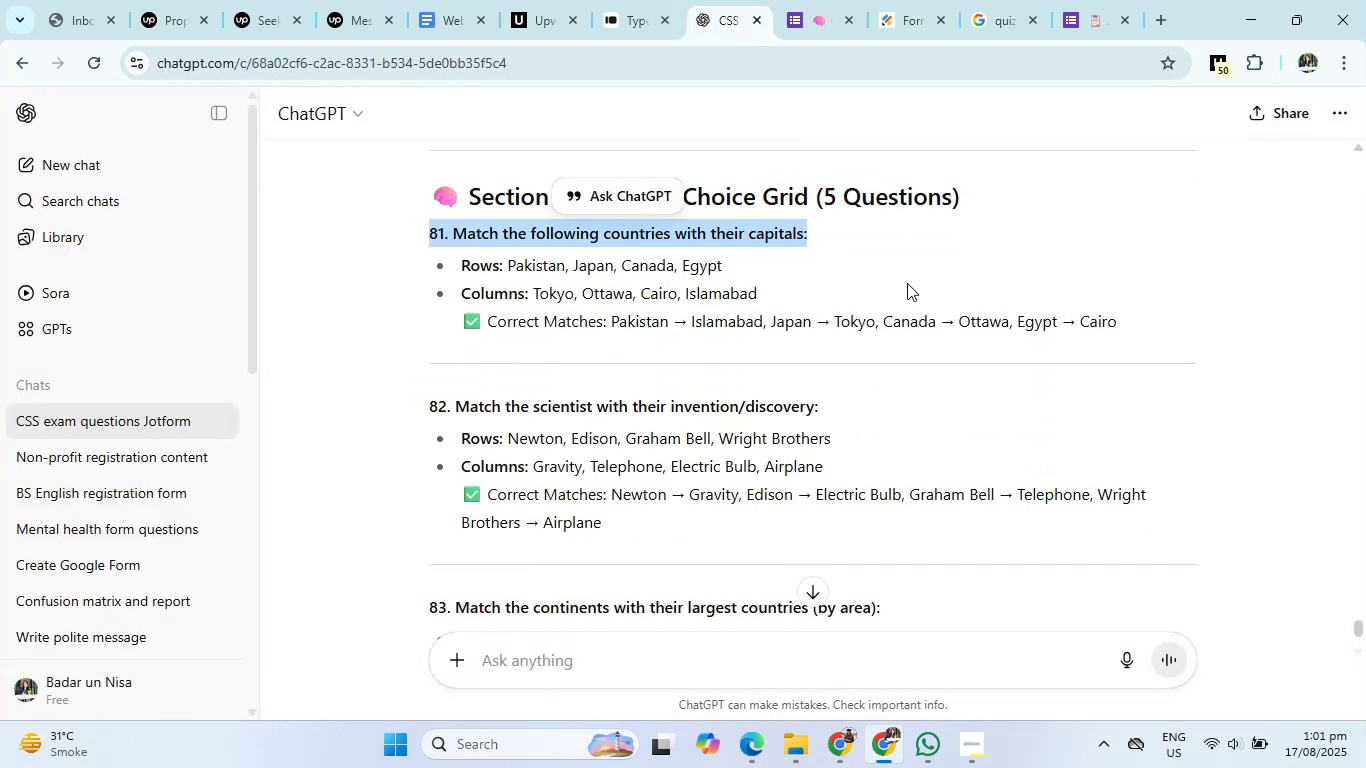 
left_click([819, 0])
 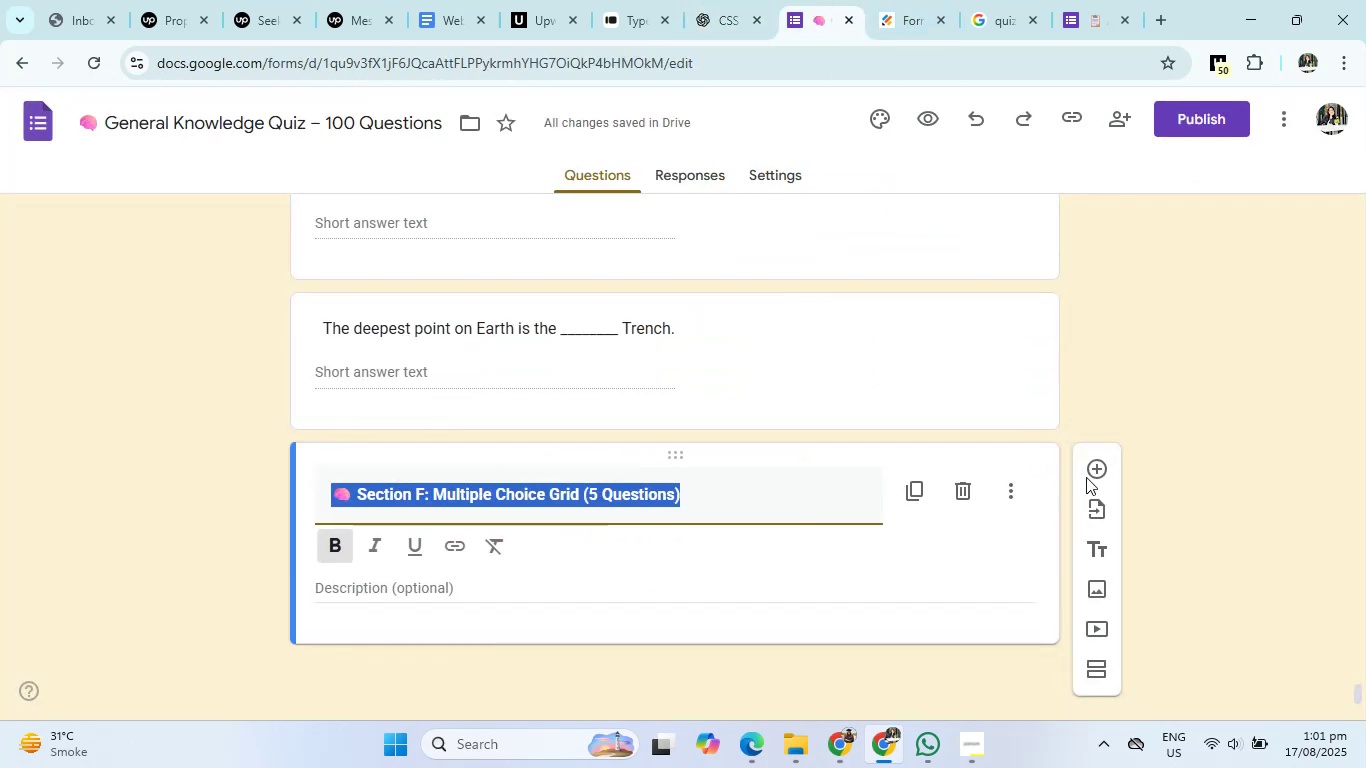 
left_click([1104, 471])
 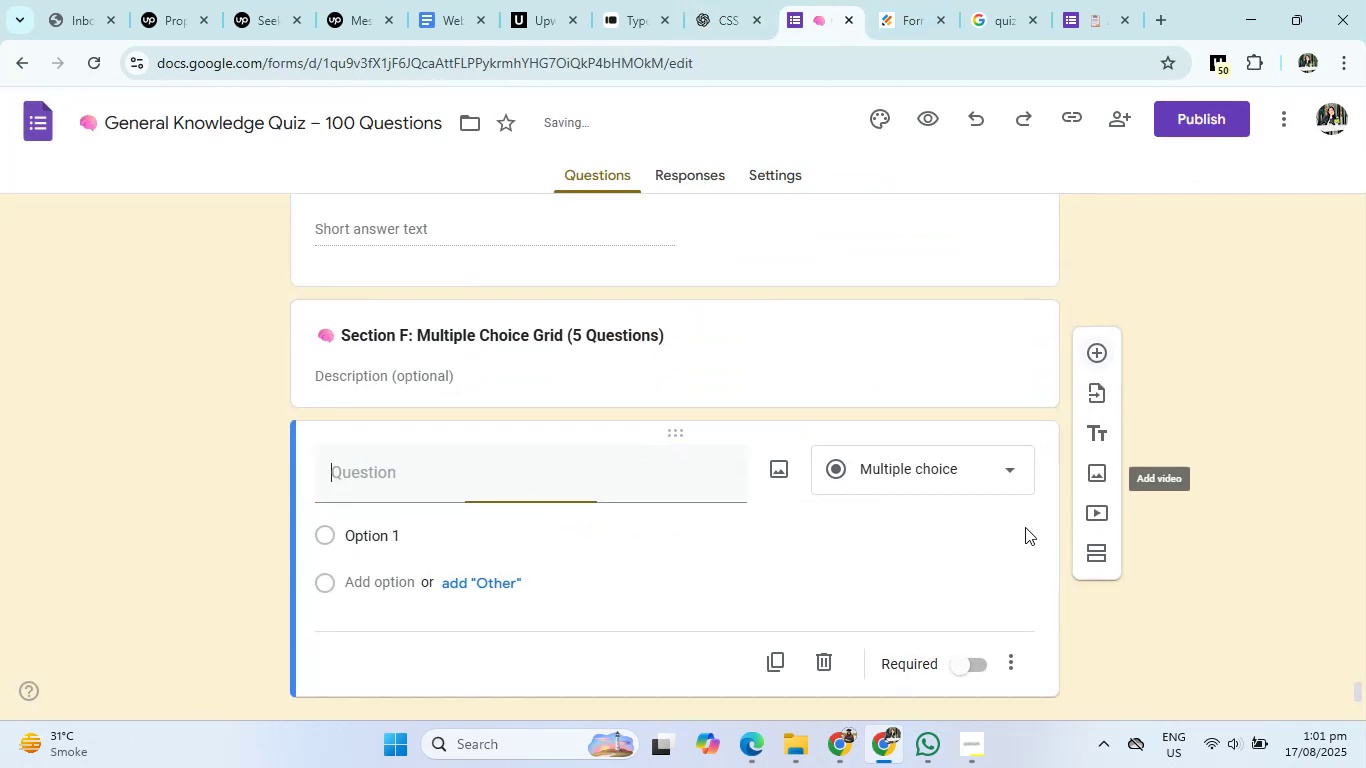 
scroll: coordinate [1020, 530], scroll_direction: down, amount: 1.0
 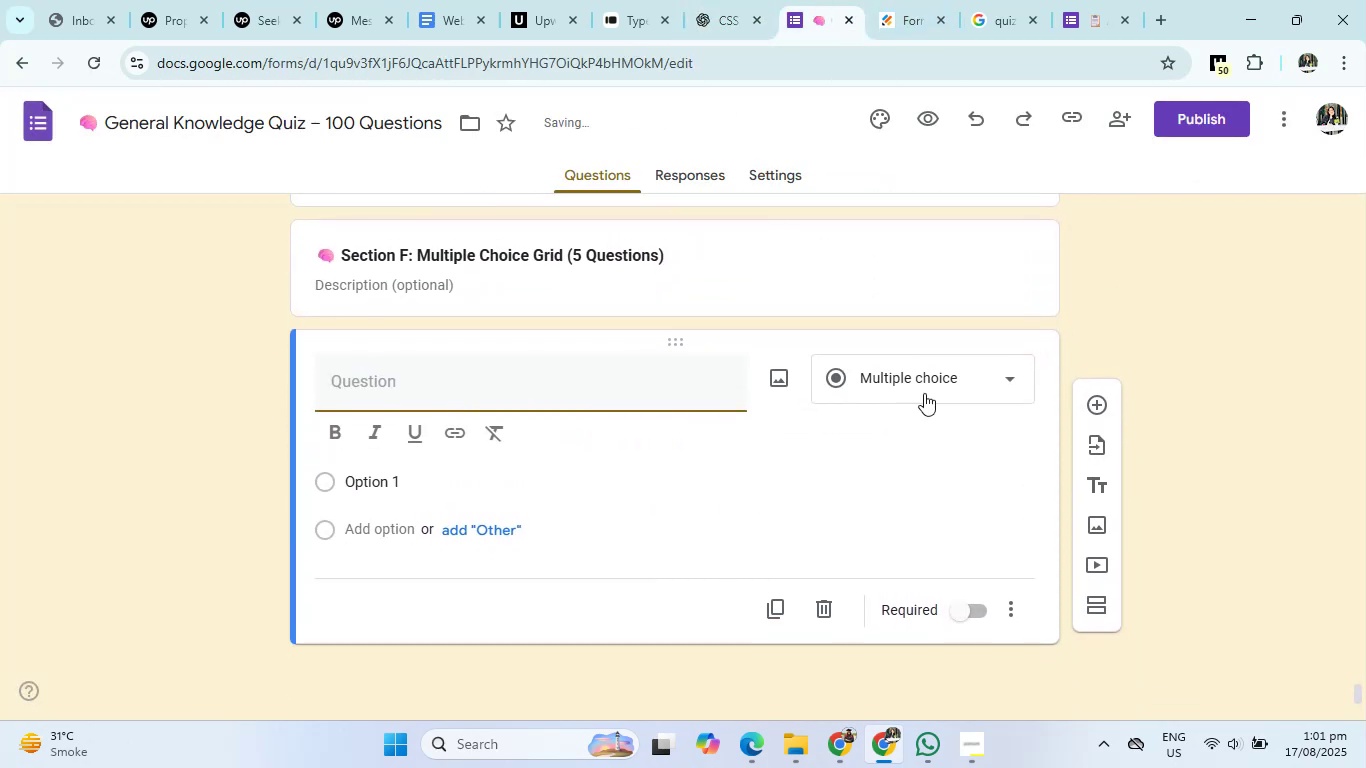 
left_click([916, 378])
 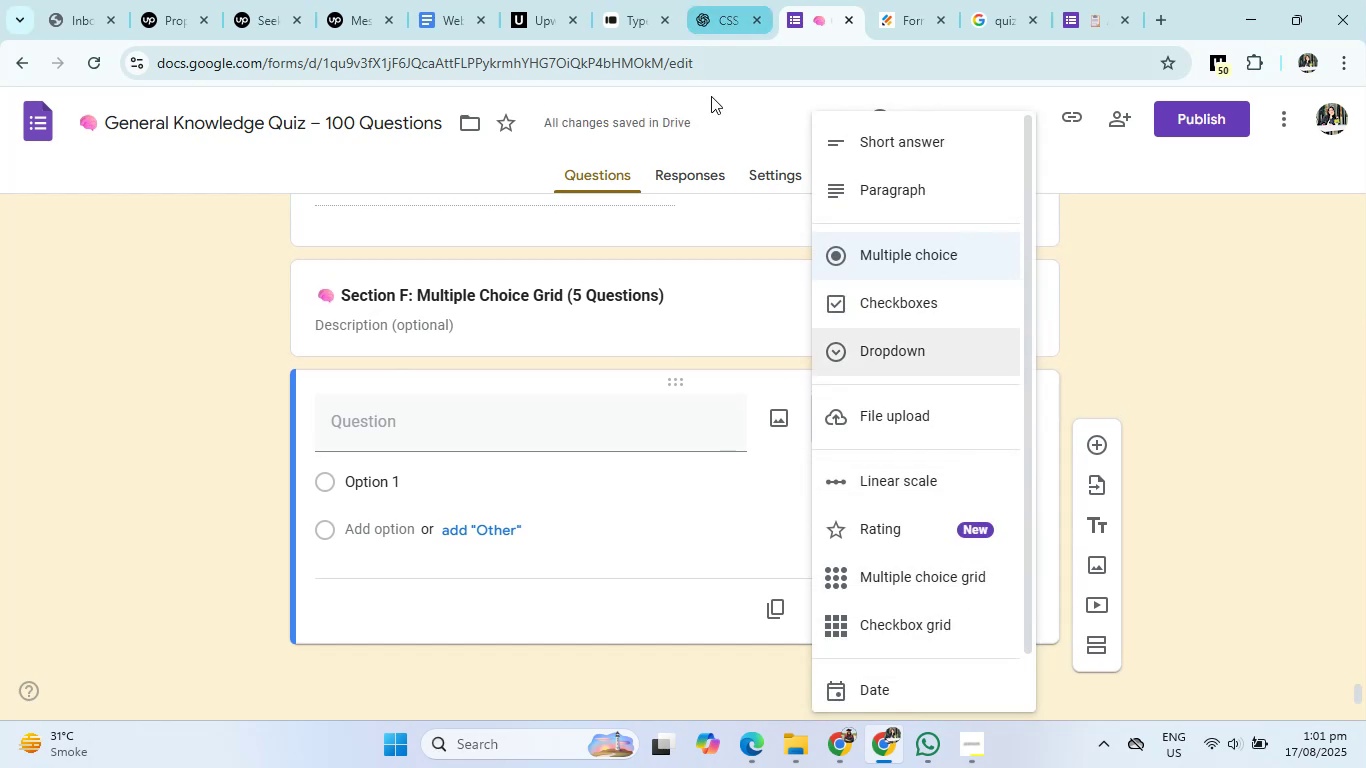 
wait(5.52)
 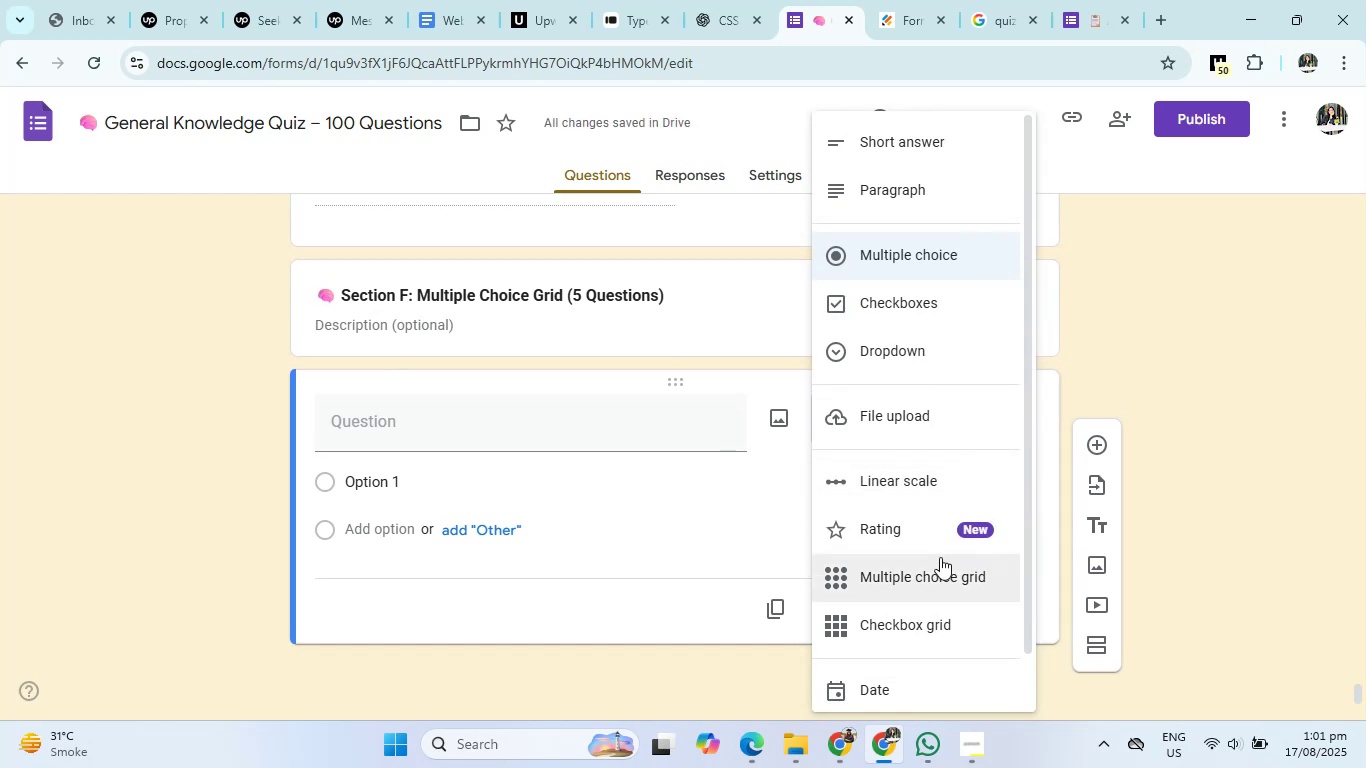 
left_click([885, 573])
 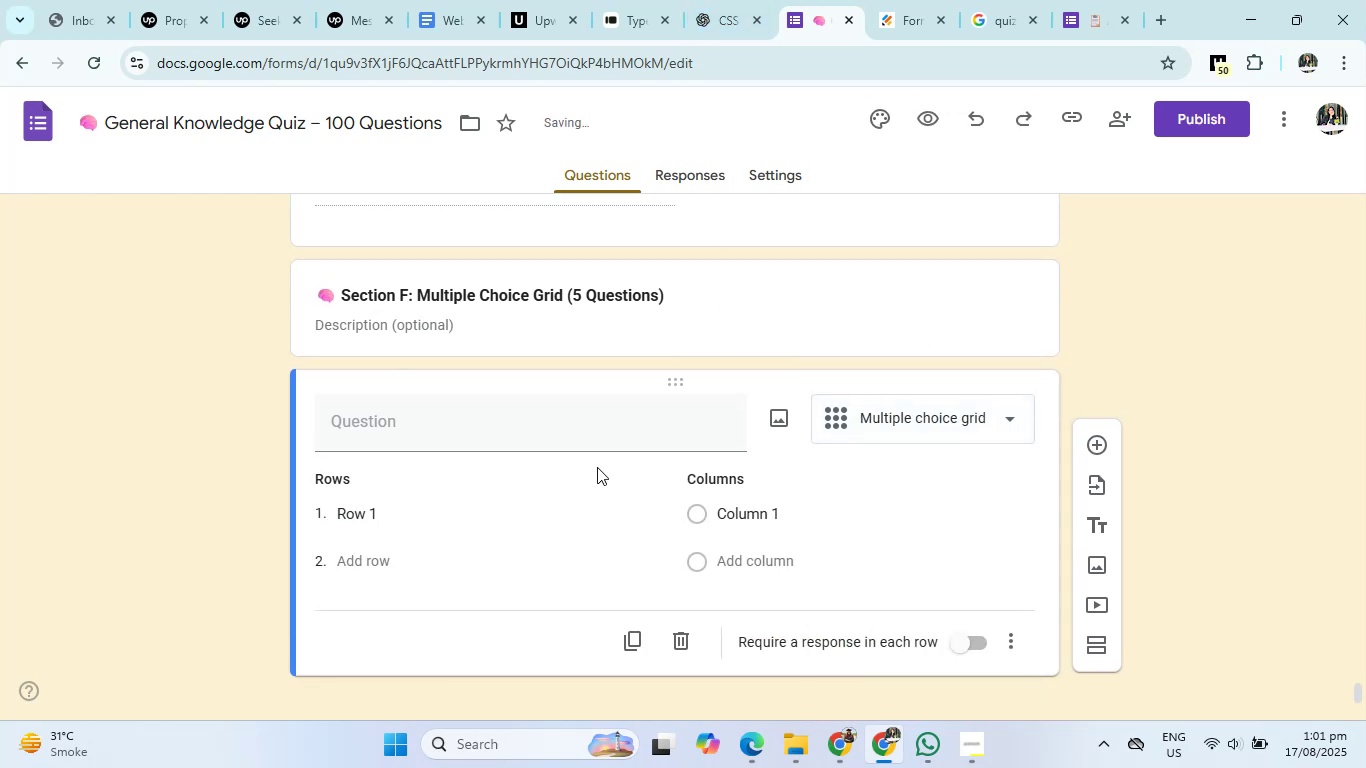 
left_click([455, 433])
 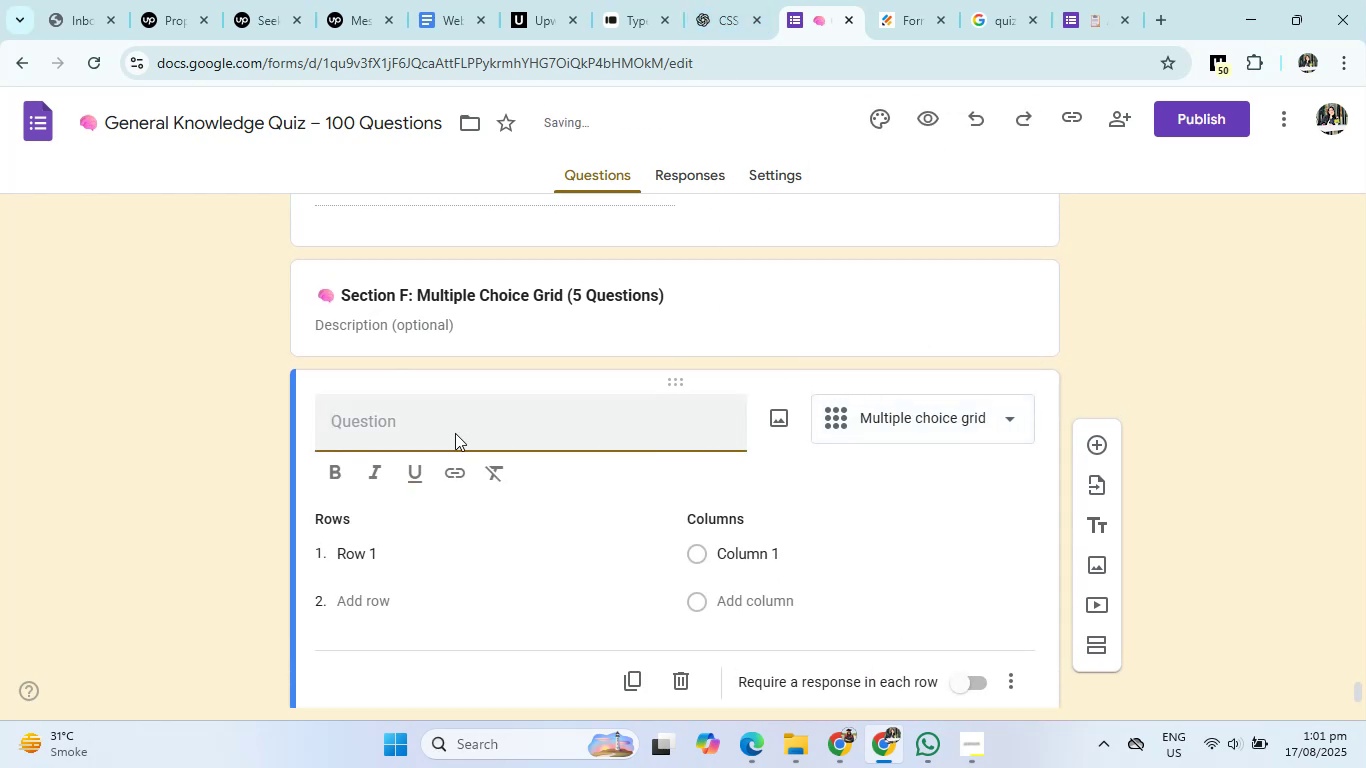 
type(Match the)
 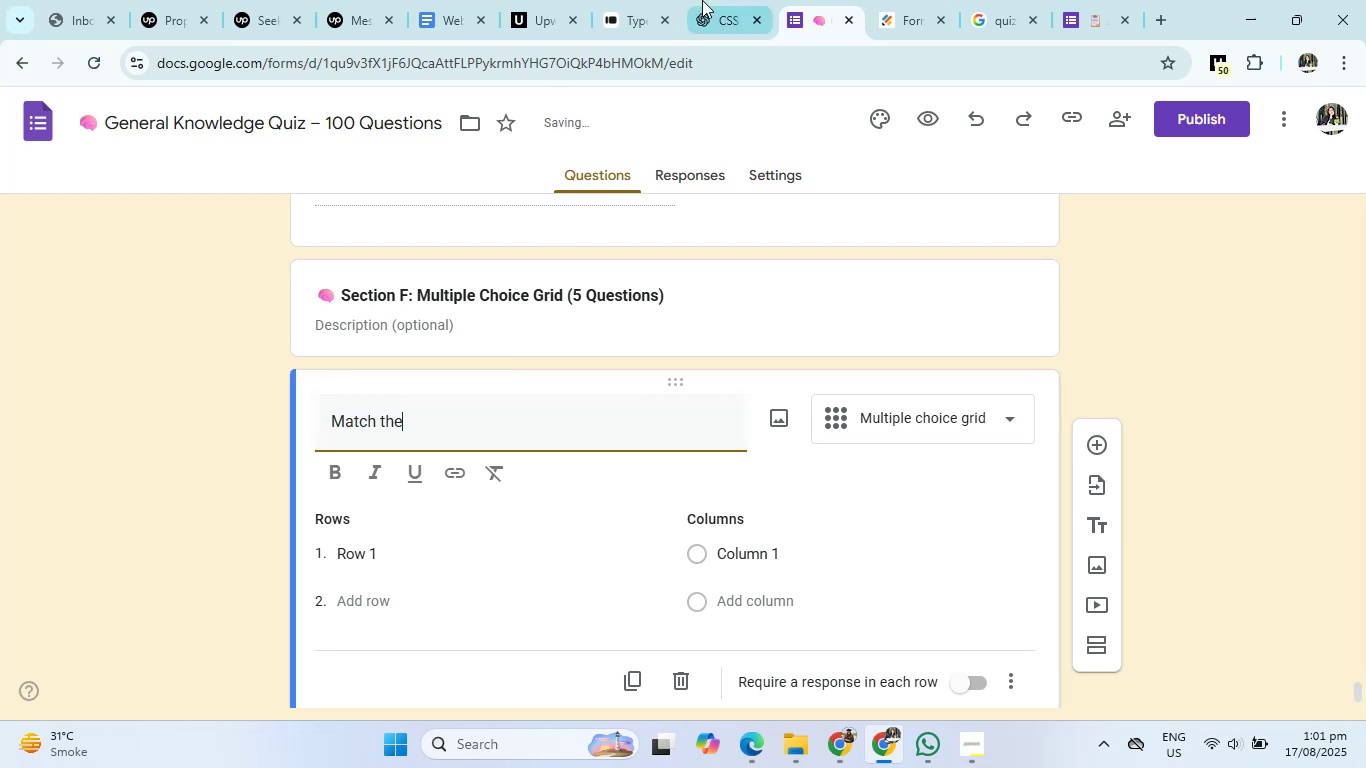 
left_click([702, 1])
 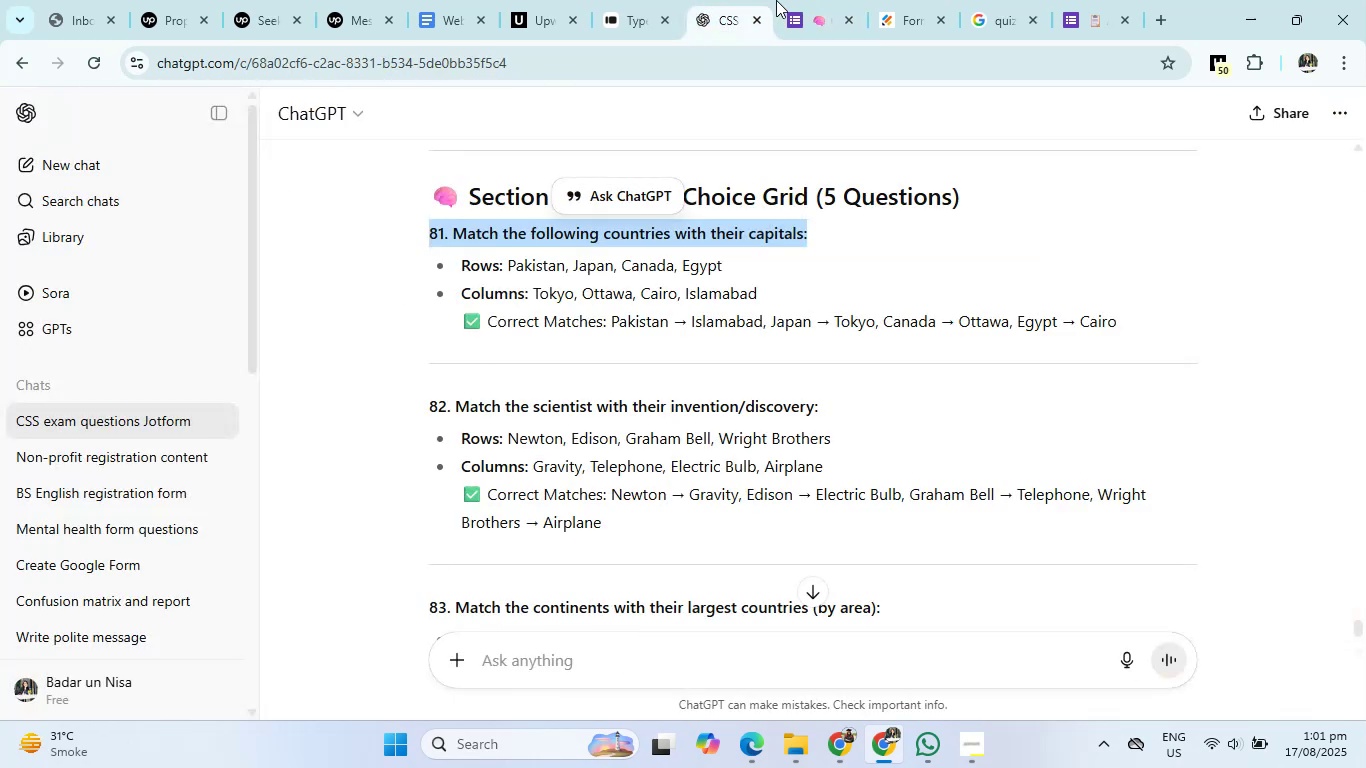 
left_click([790, 0])
 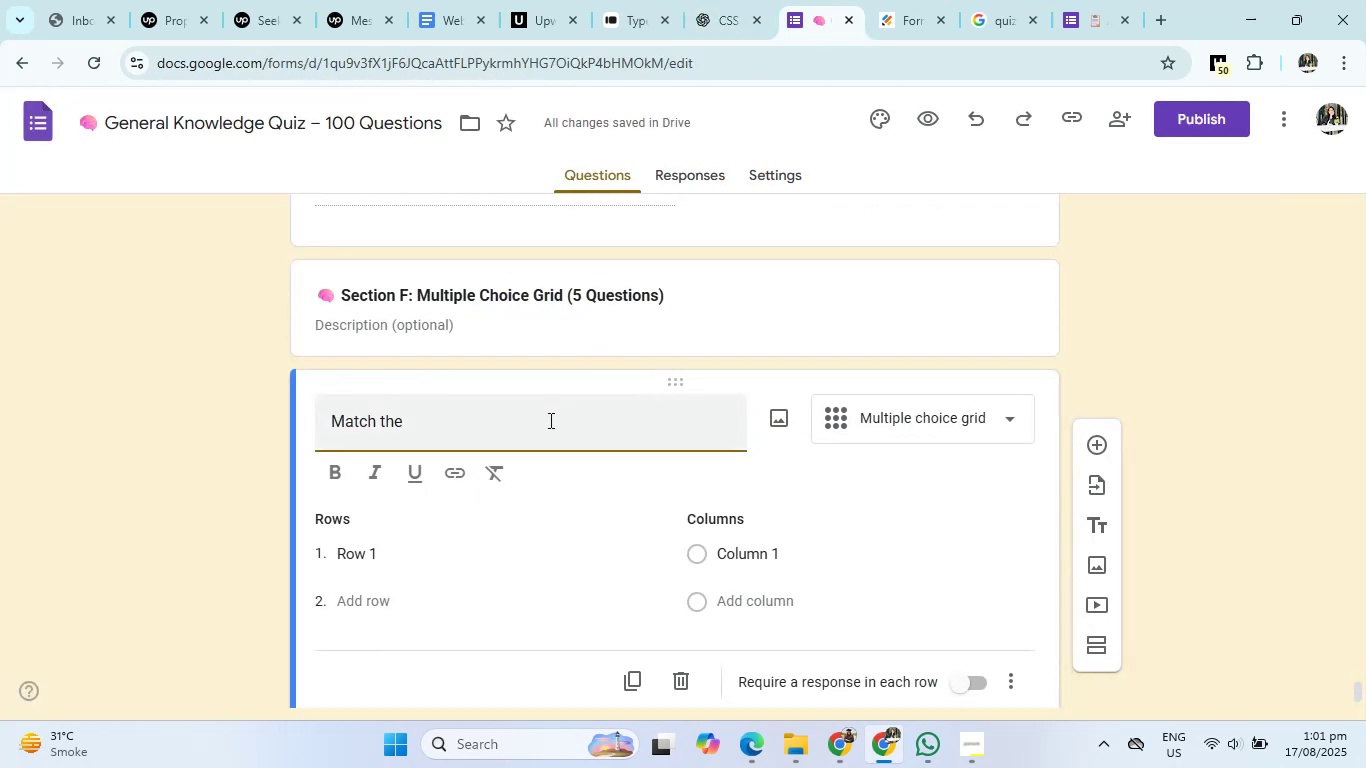 
left_click([549, 420])
 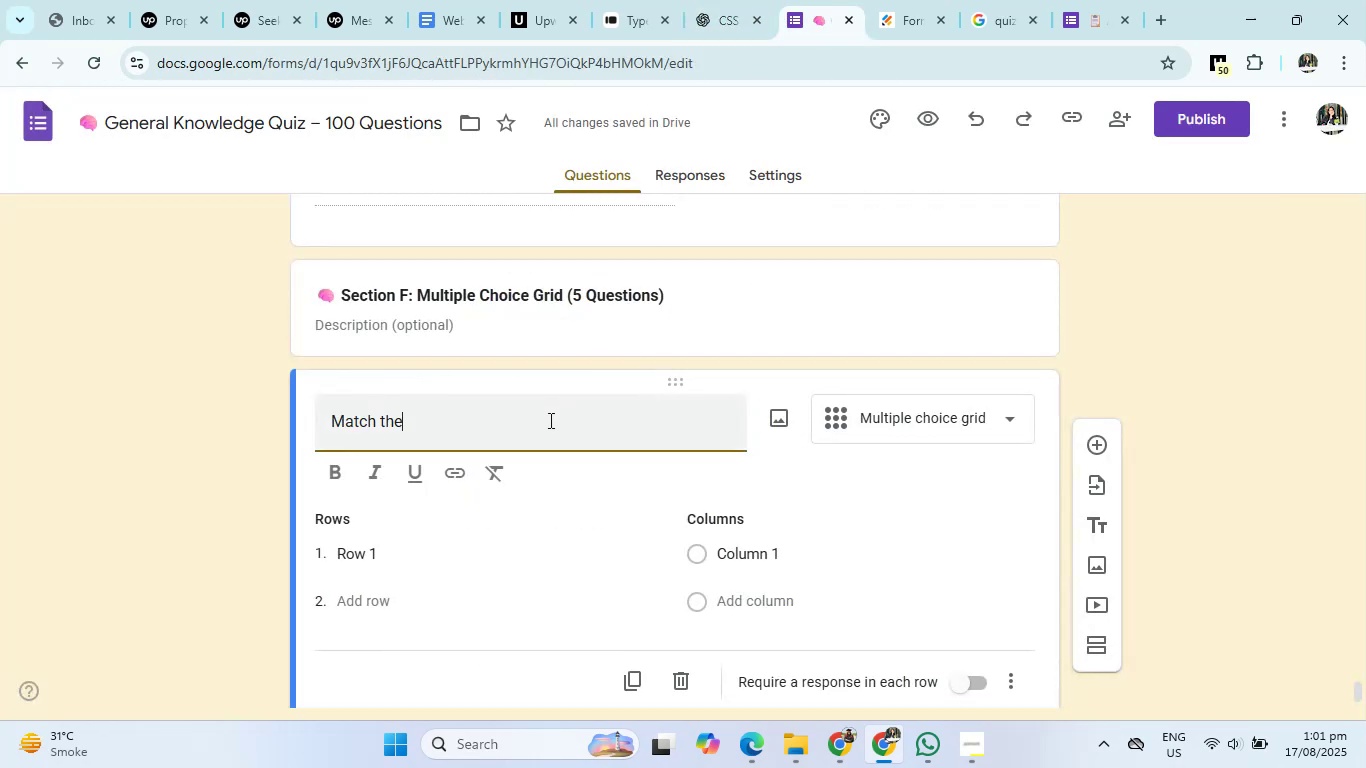 
type( following countris with there camp)
key(Backspace)
key(Backspace)
key(Backspace)
type(apitale)
 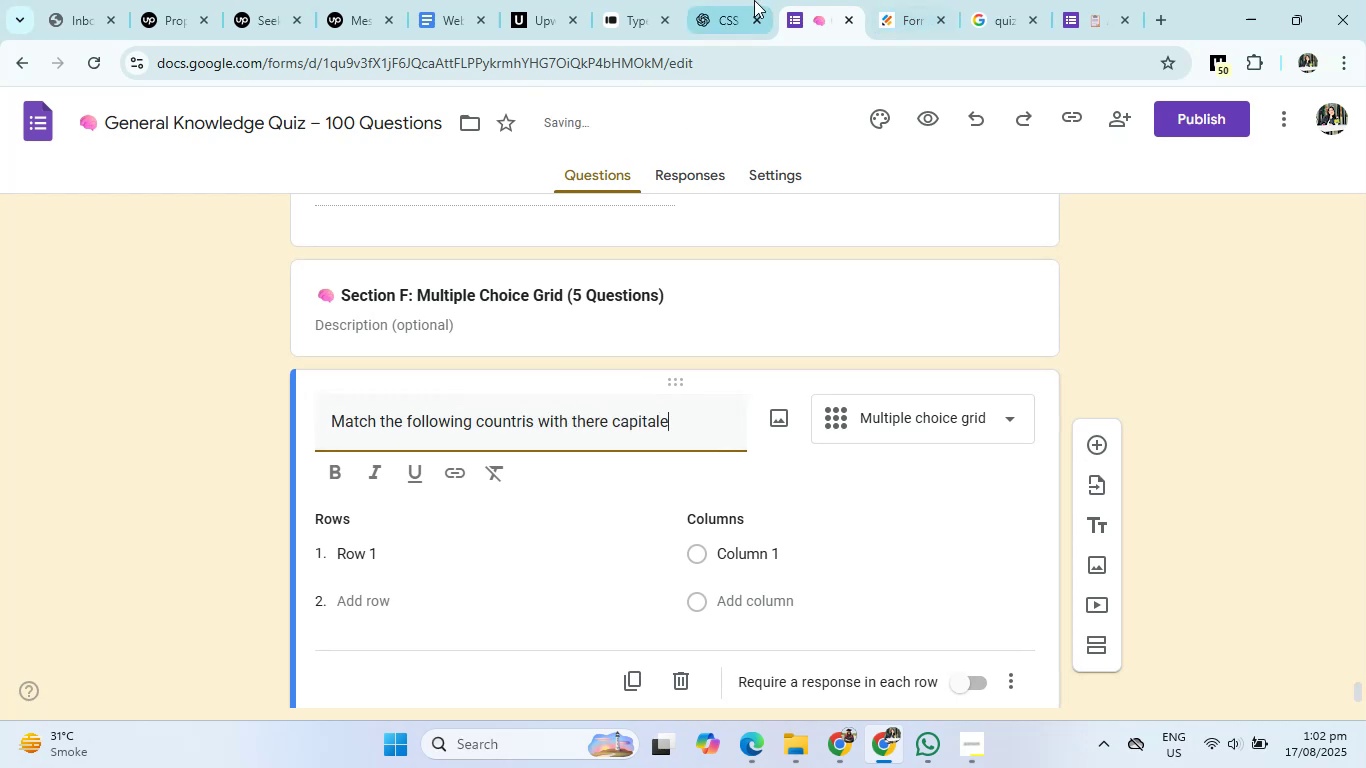 
left_click([753, 0])
 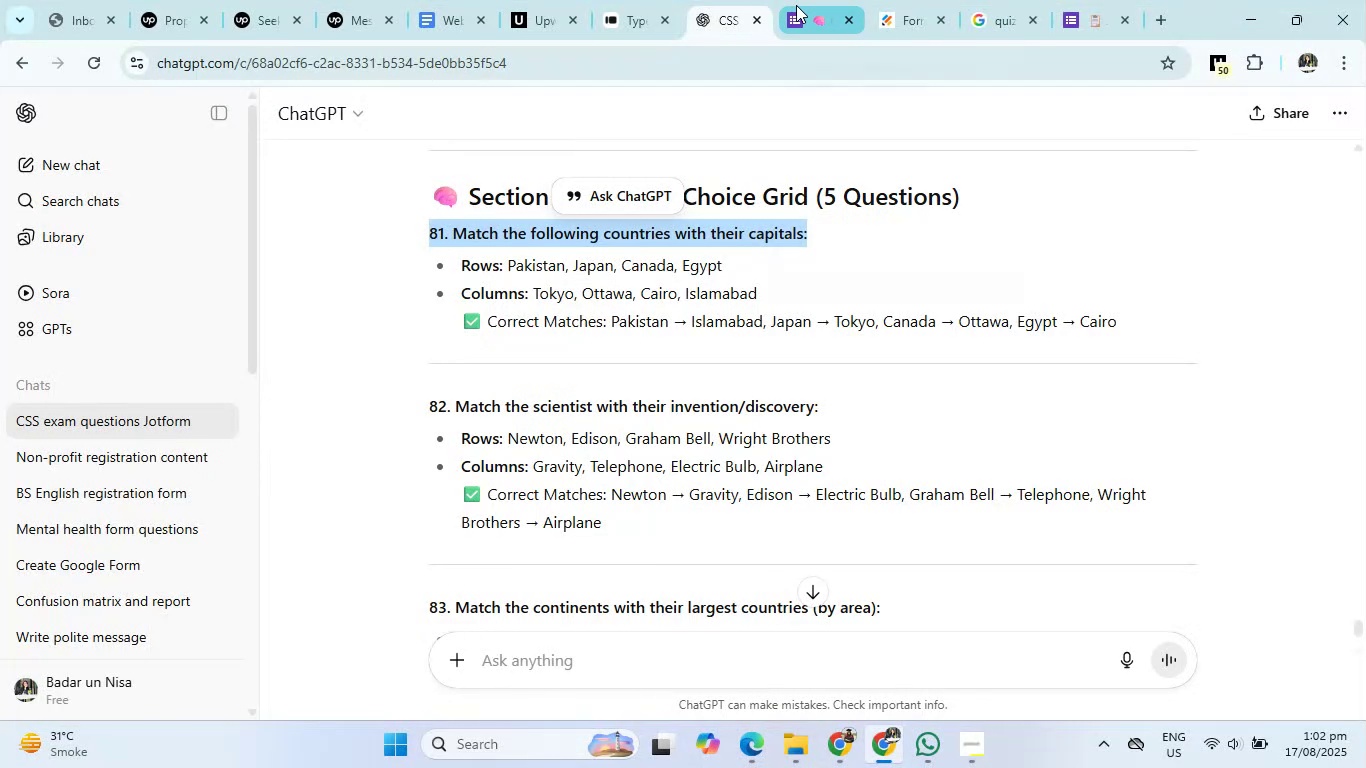 
left_click([796, 5])
 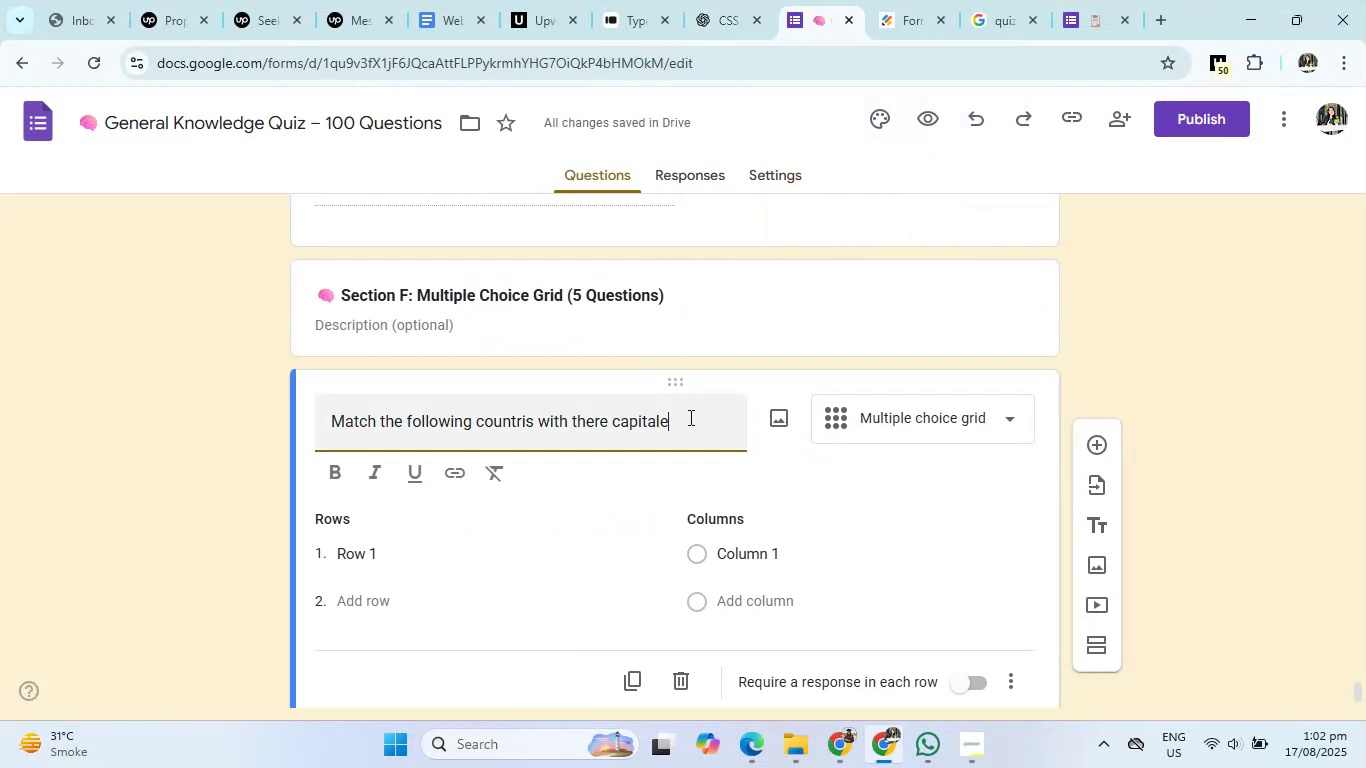 
left_click([689, 417])
 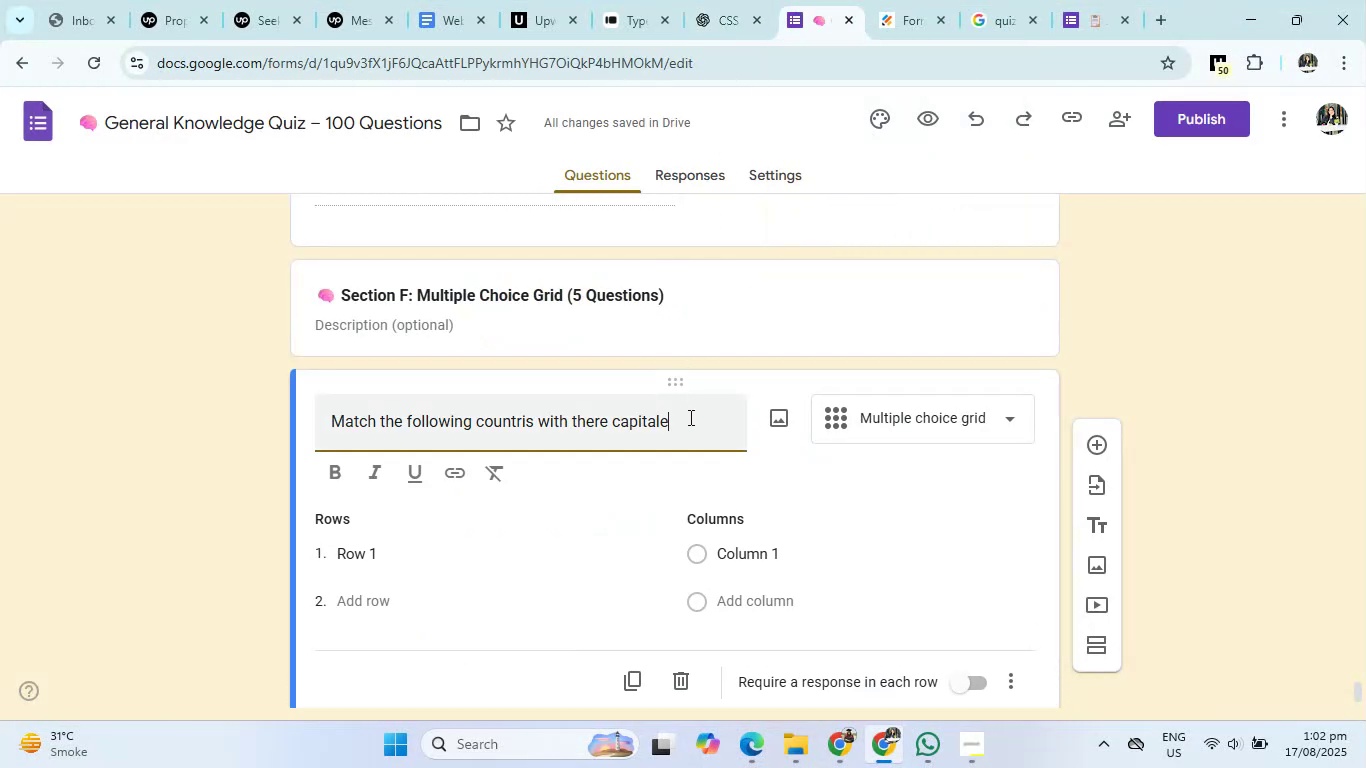 
key(Backspace)
 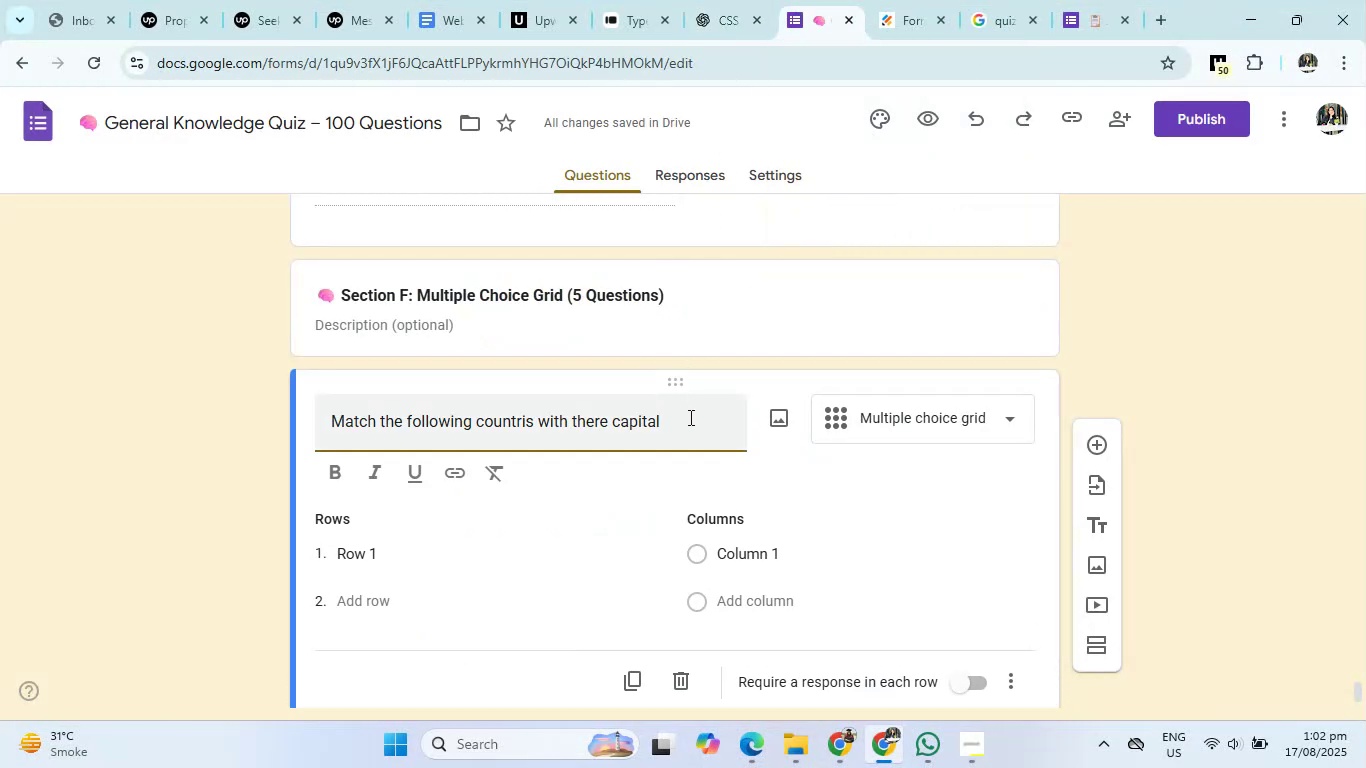 
key(S)
 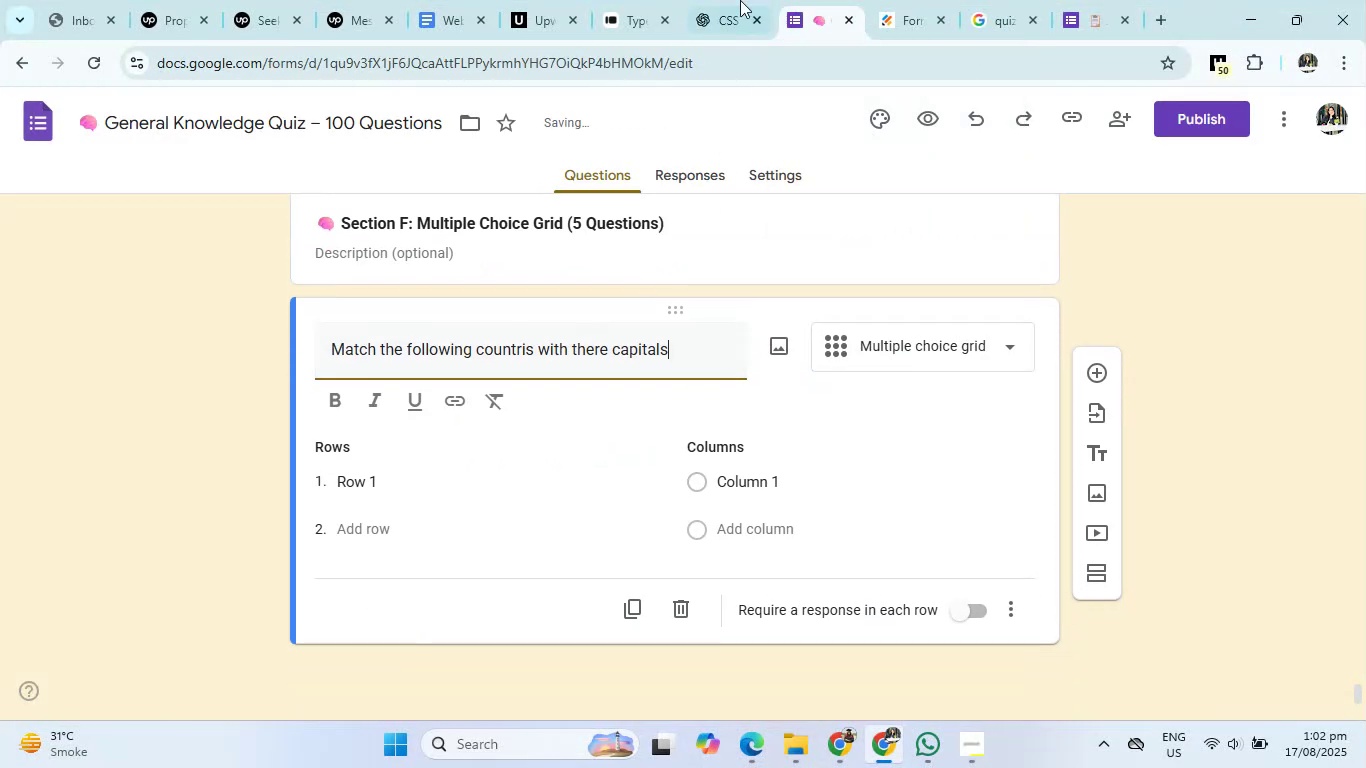 
left_click([747, 0])
 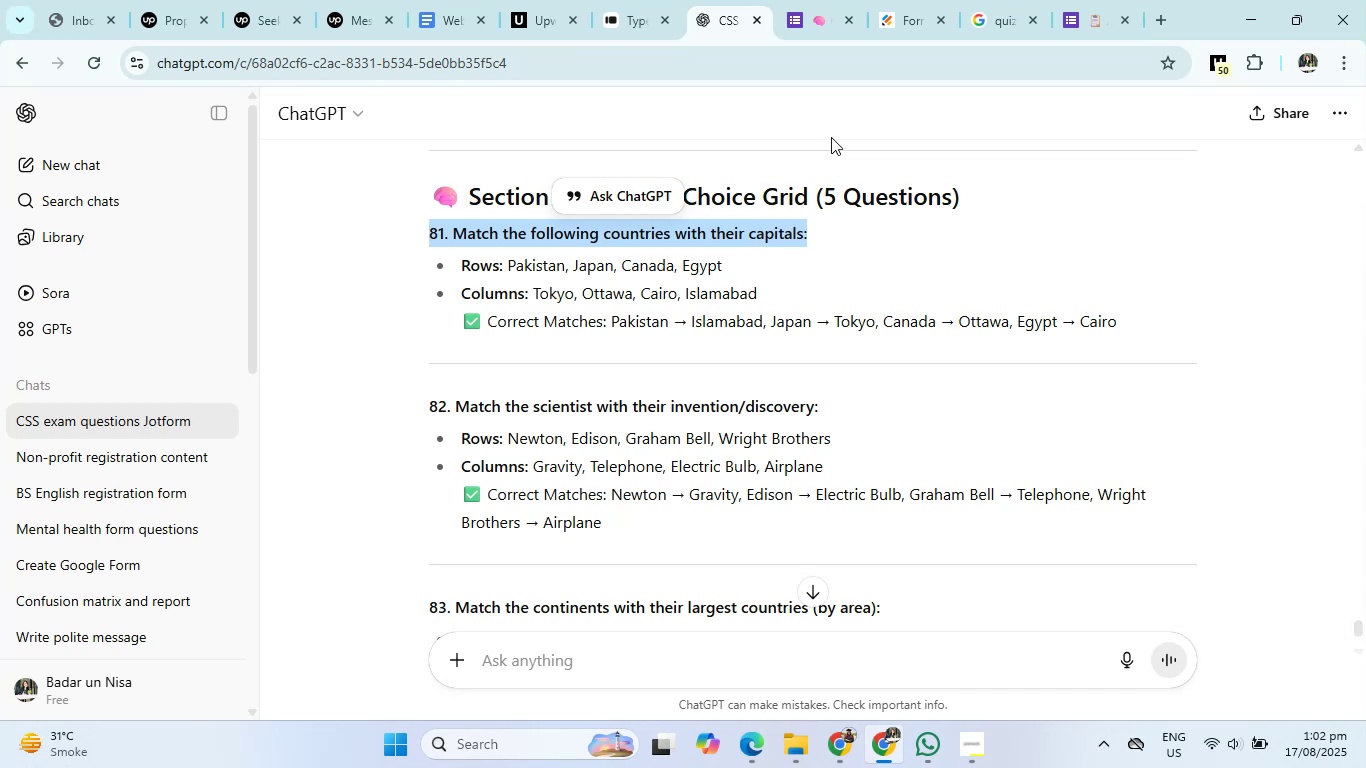 
wait(5.05)
 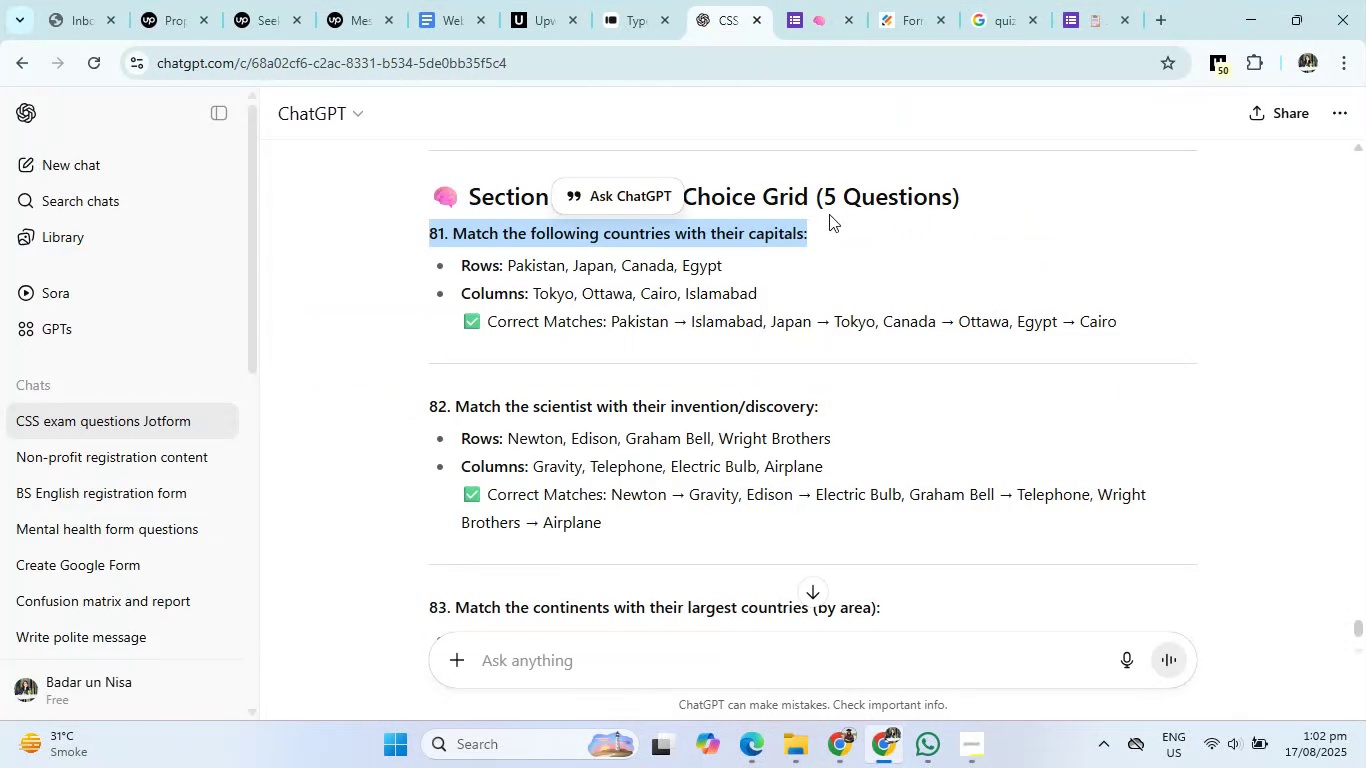 
left_click([838, 0])
 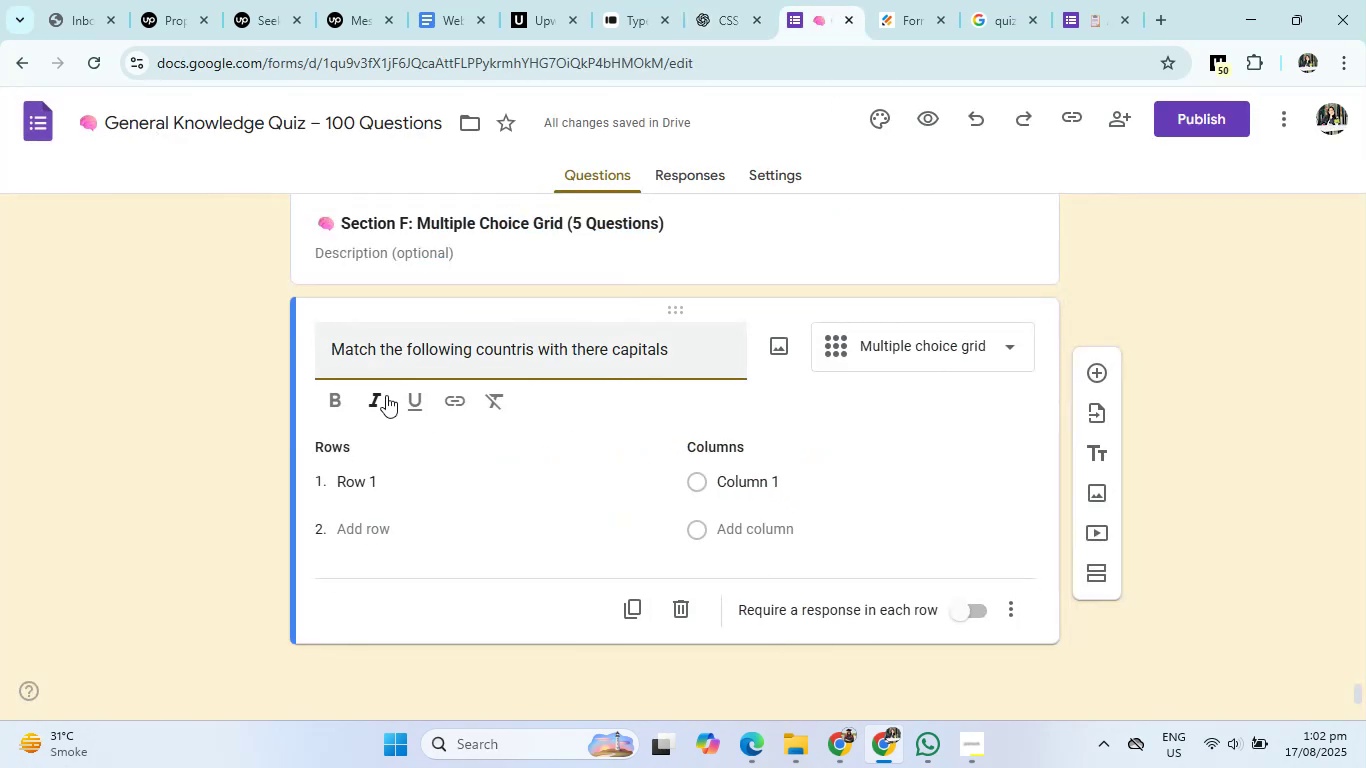 
left_click([722, 0])
 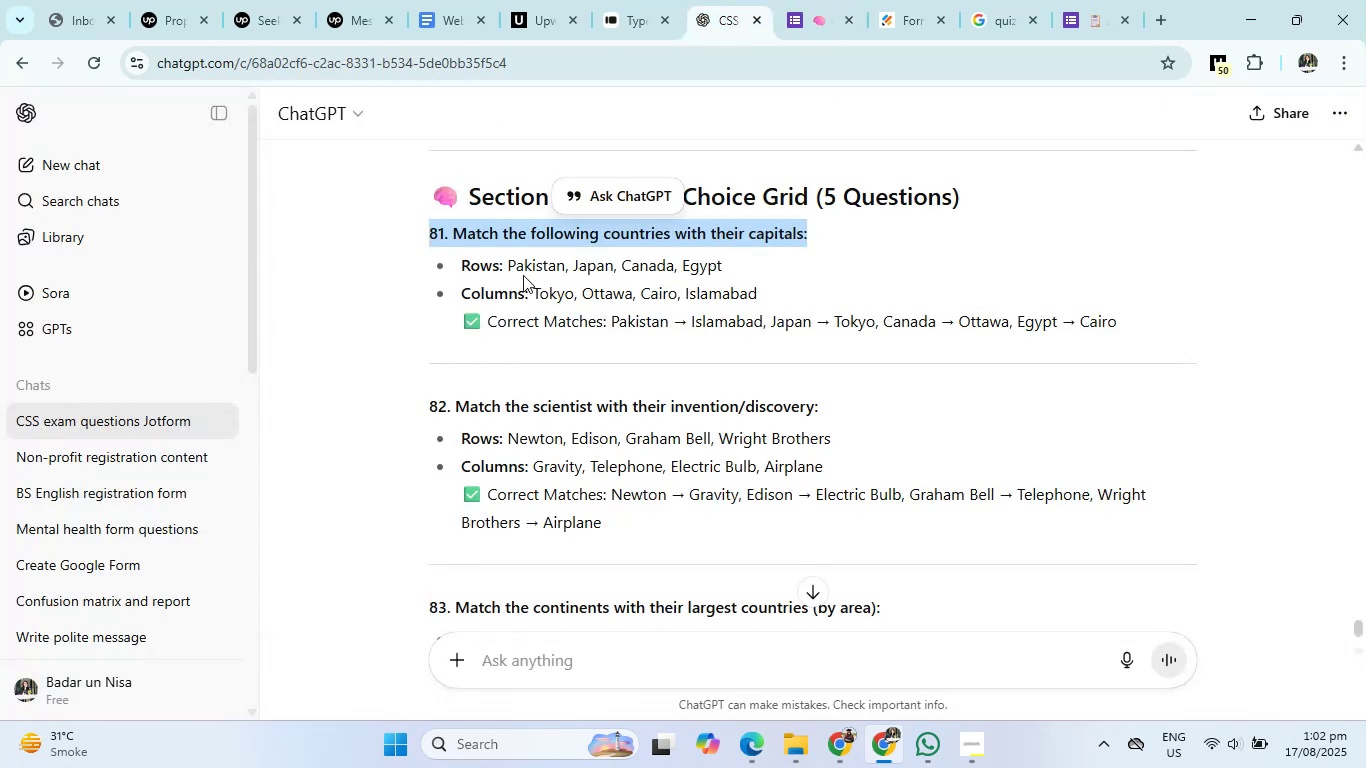 
left_click_drag(start_coordinate=[508, 258], to_coordinate=[760, 265])
 